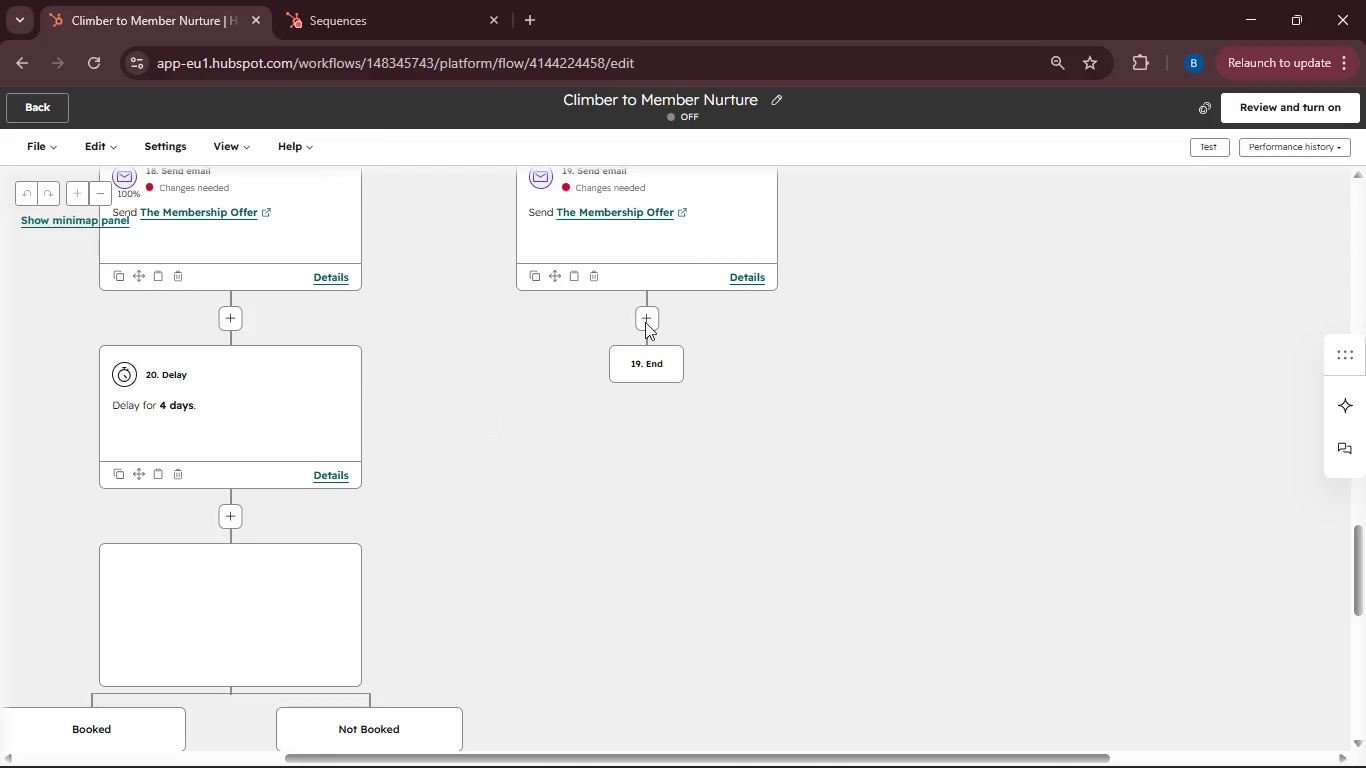 
left_click([648, 320])
 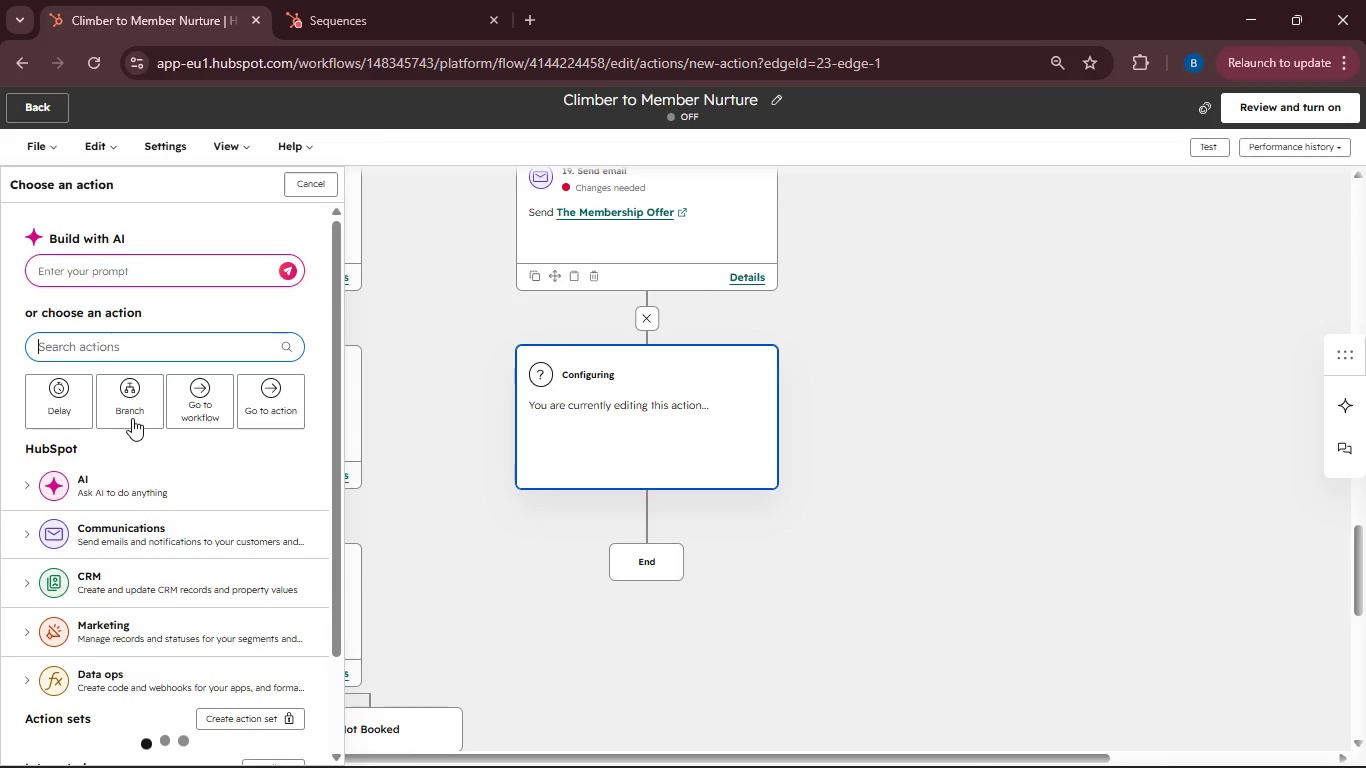 
left_click([131, 407])
 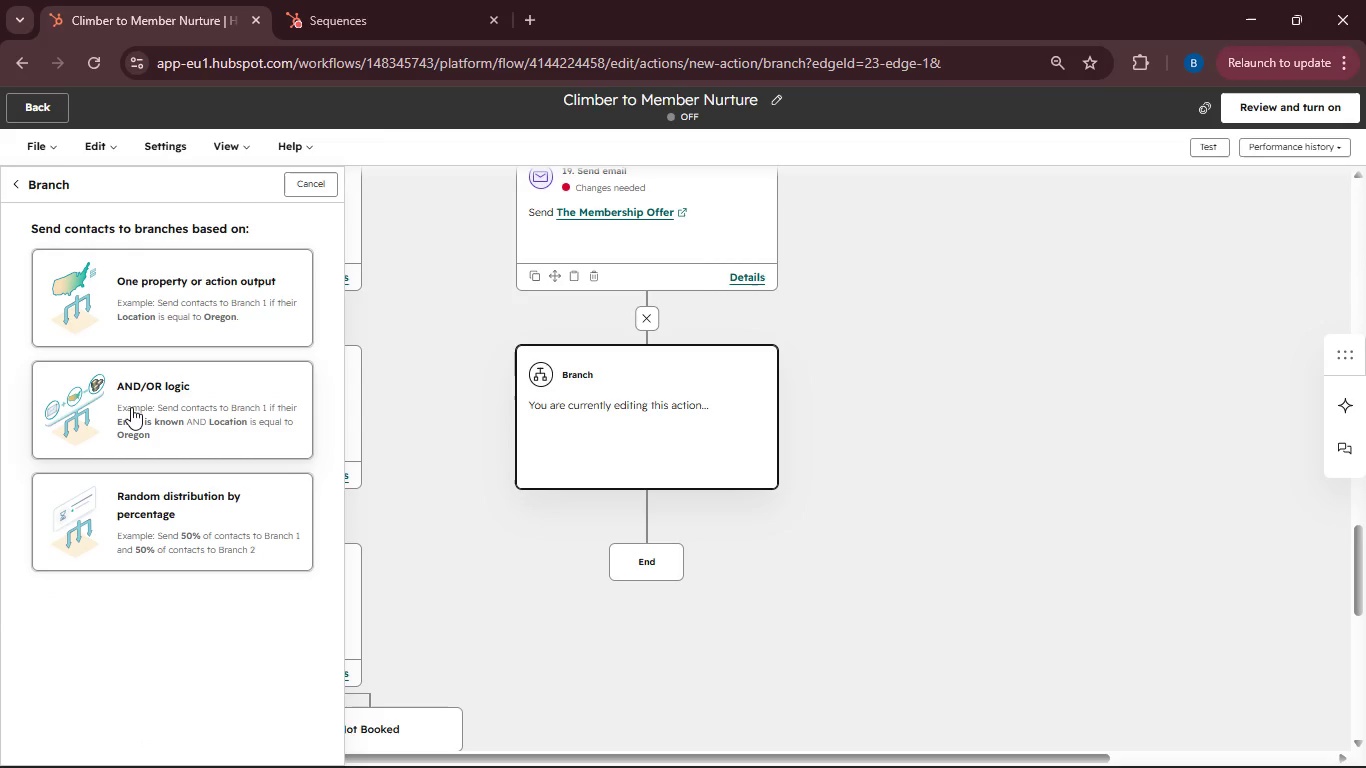 
left_click([131, 407])
 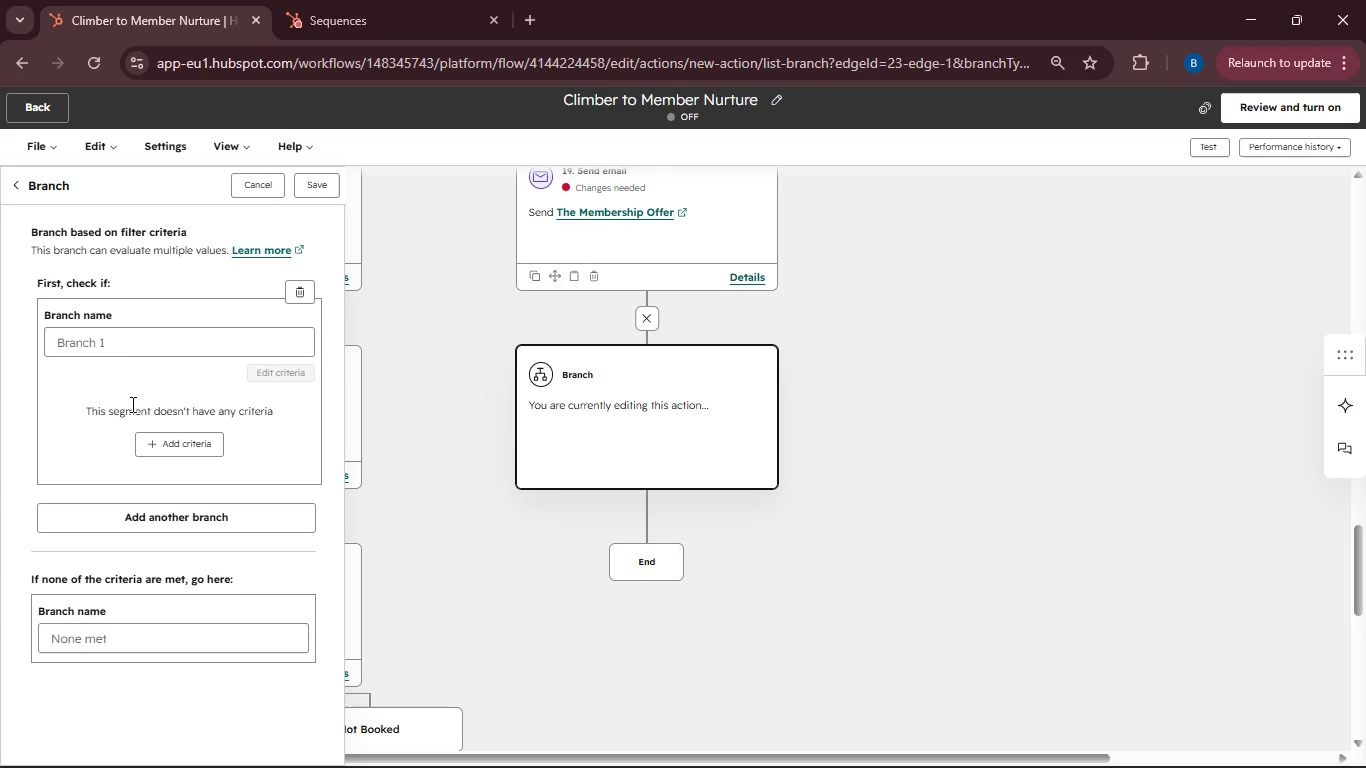 
left_click([113, 344])
 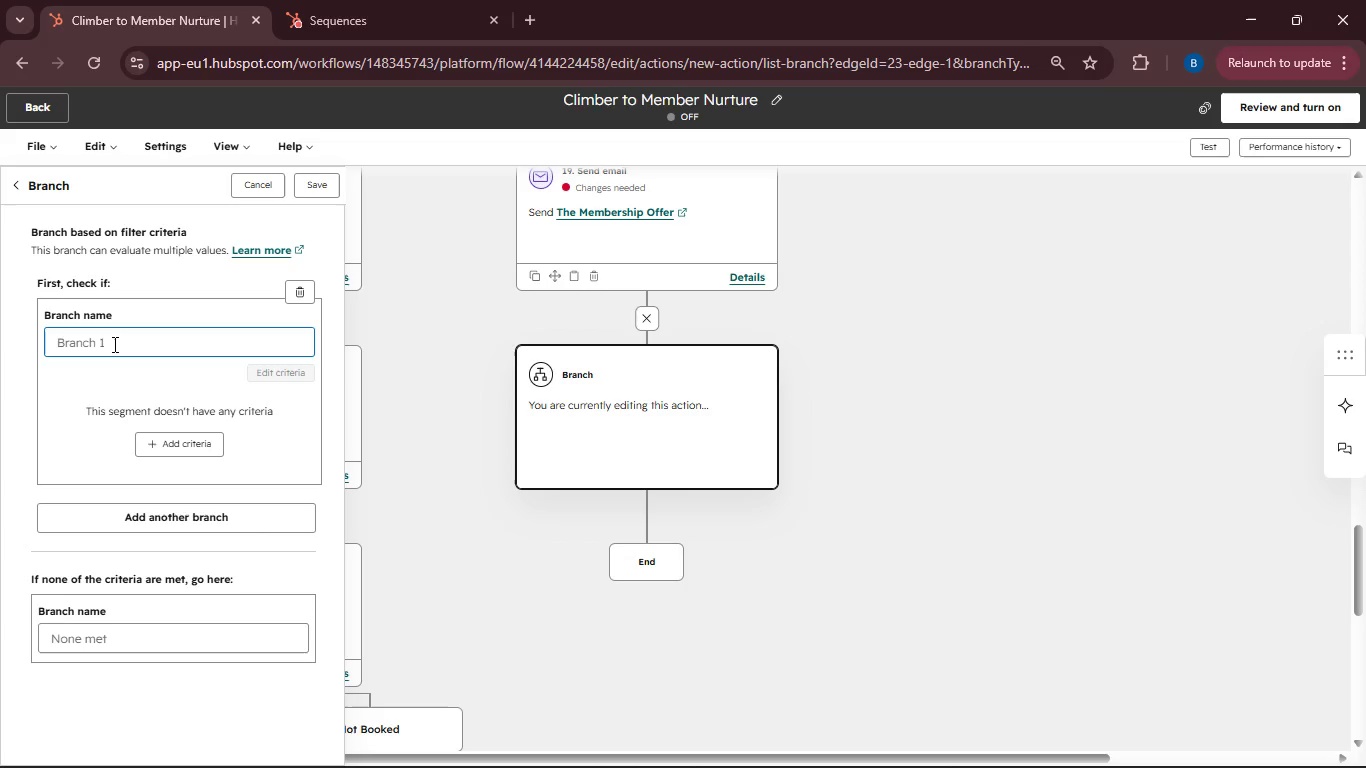 
type(Booked)
 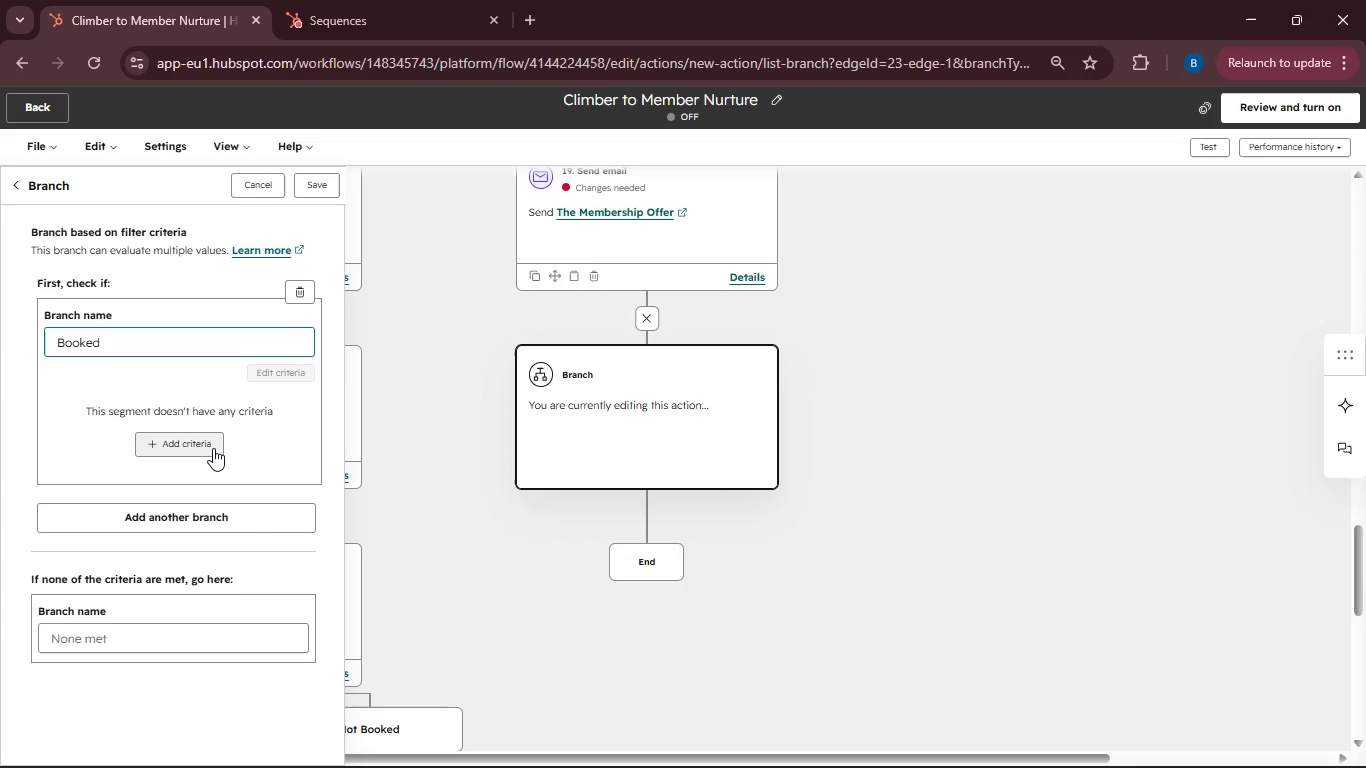 
left_click([211, 447])
 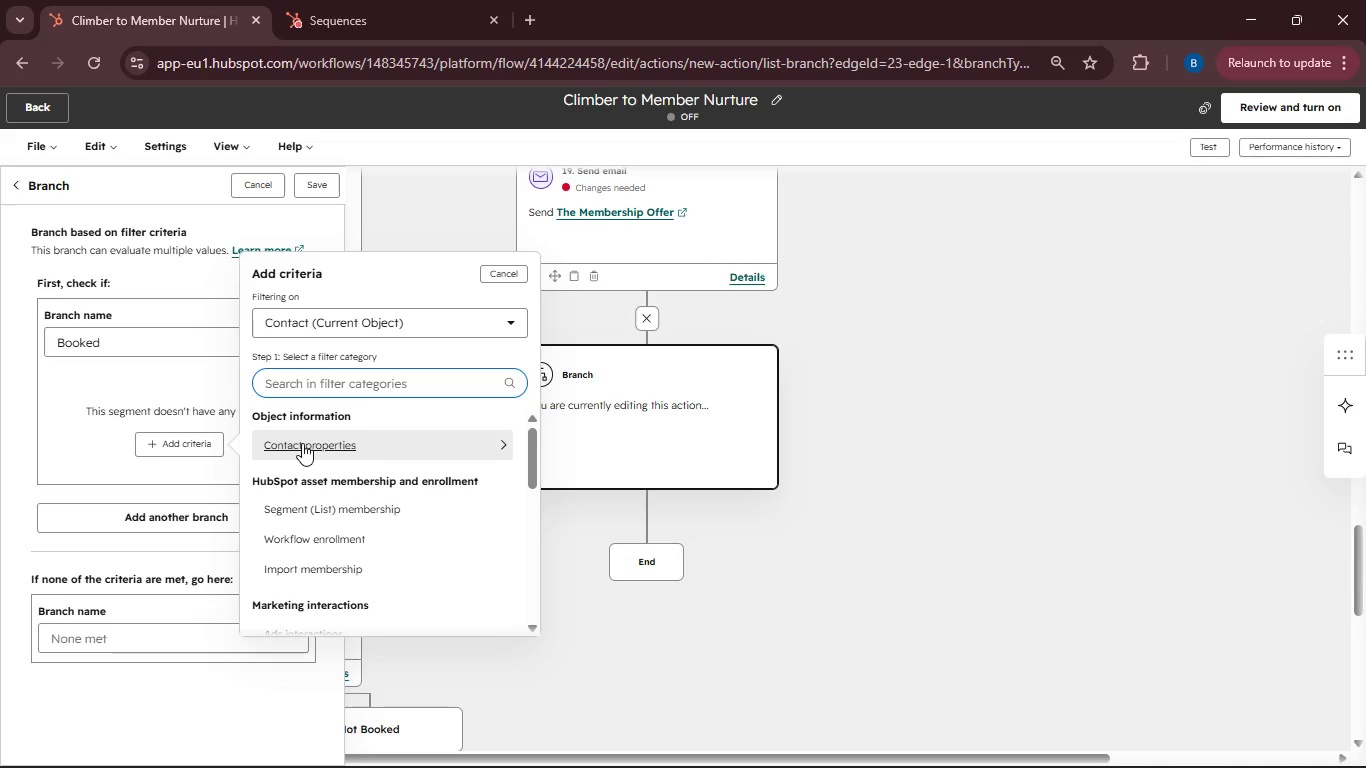 
left_click([302, 443])
 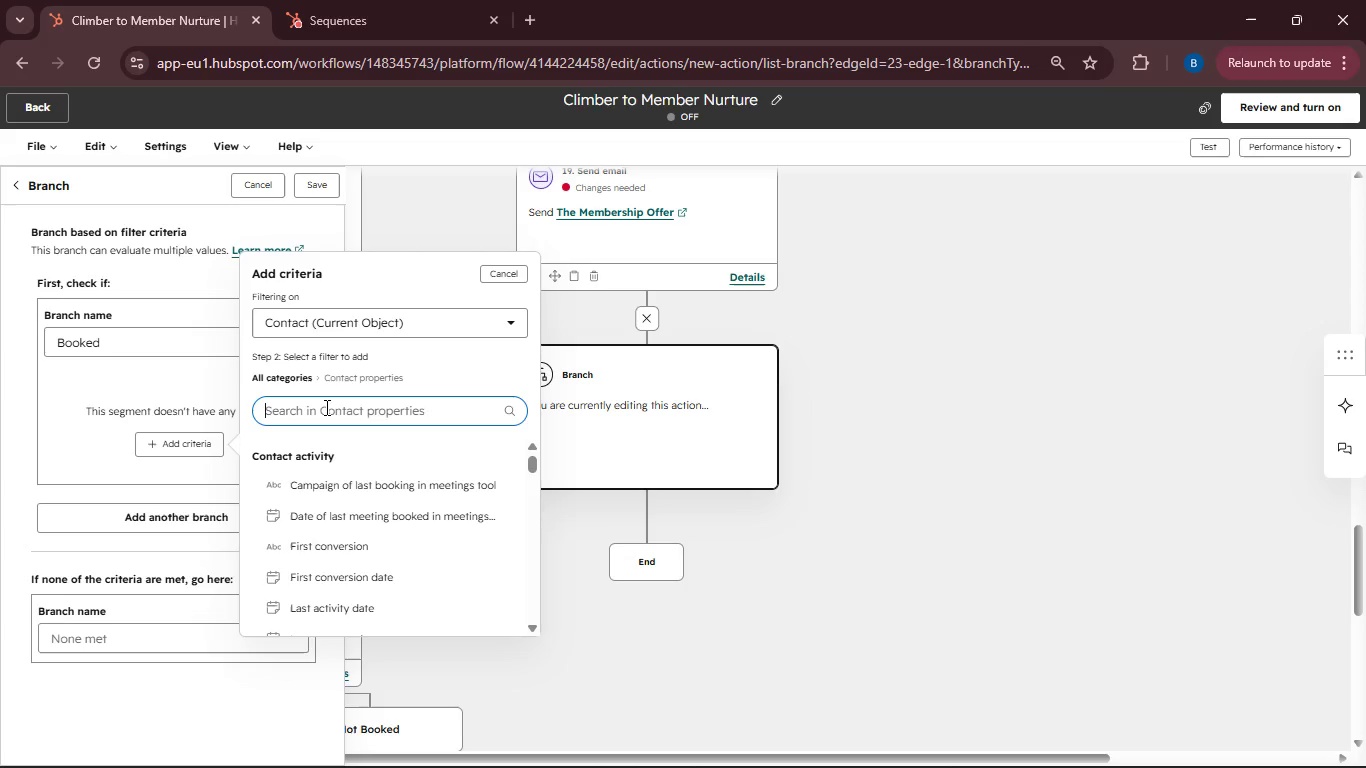 
type(Em)
key(Backspace)
key(Backspace)
type(M)
key(Backspace)
key(Backspace)
key(Backspace)
type(Membership)
 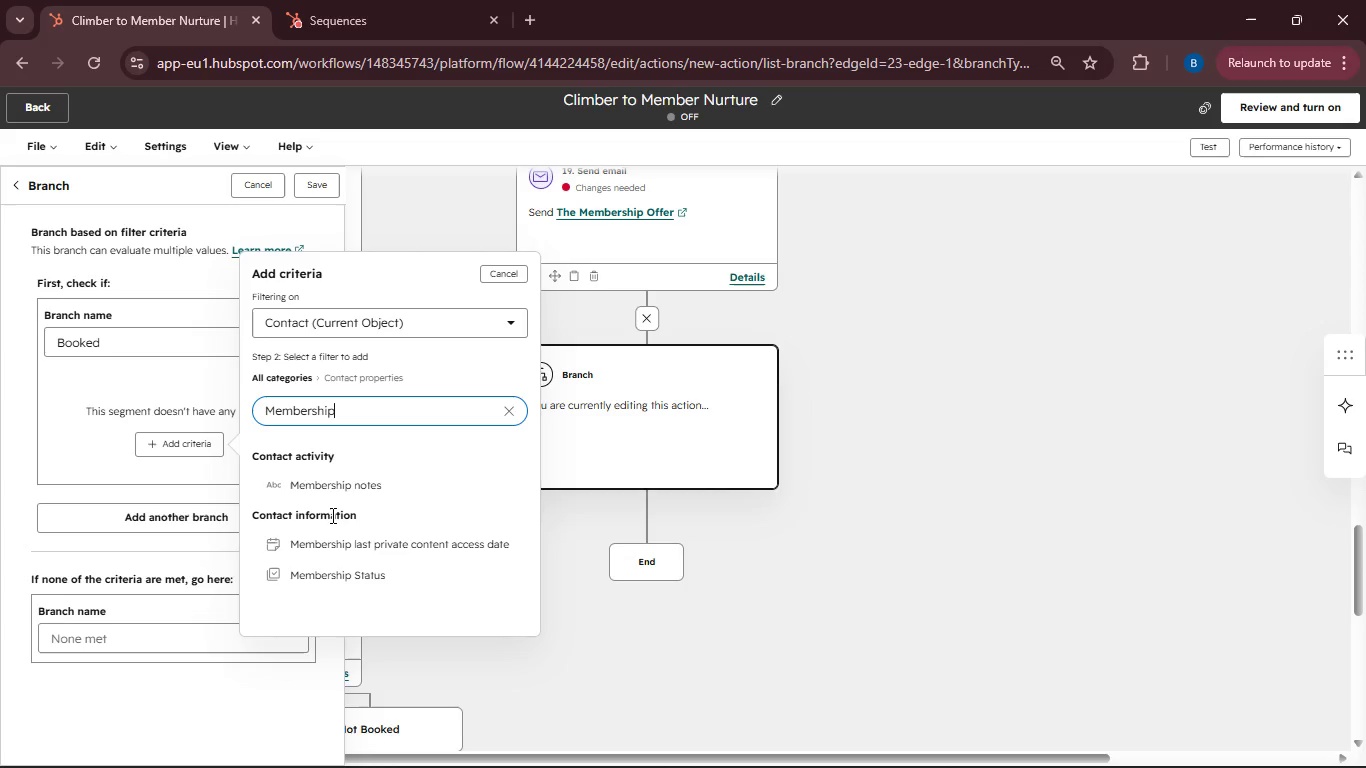 
left_click([329, 568])
 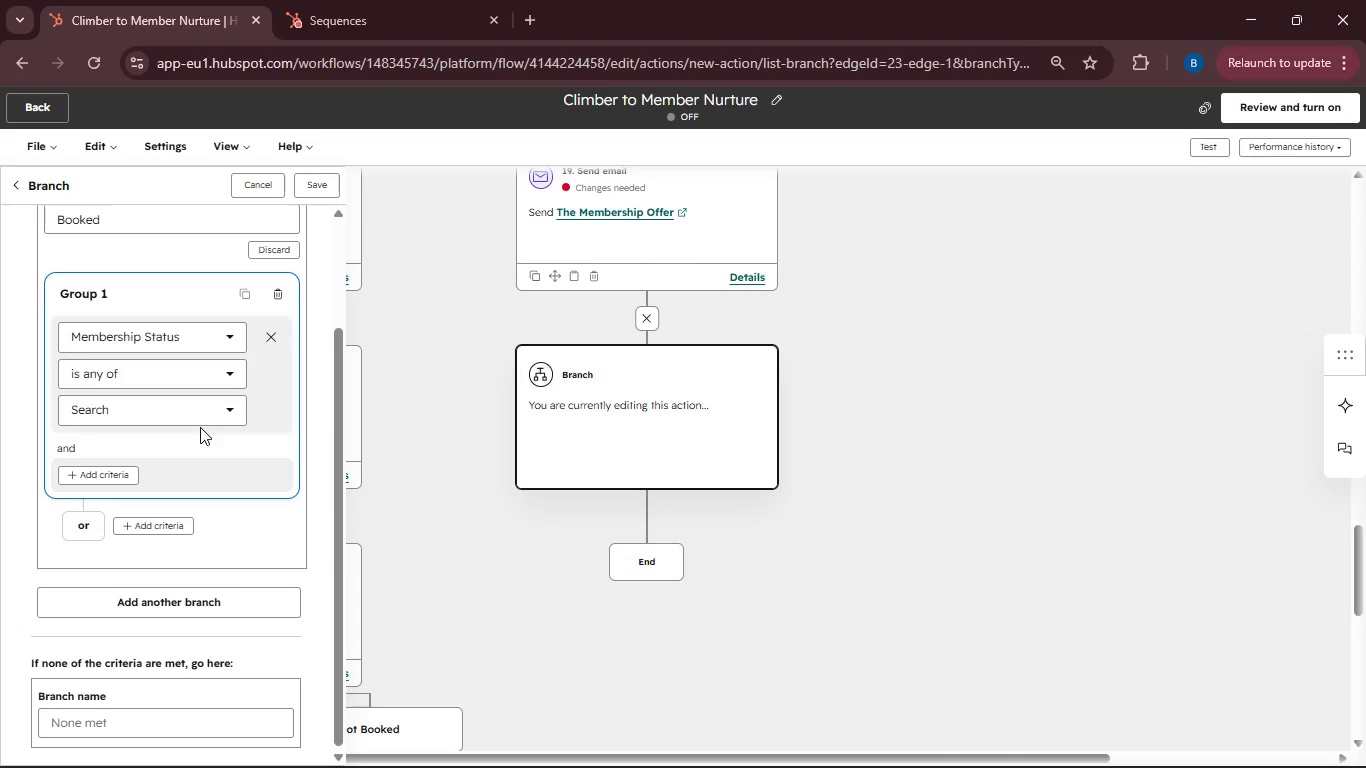 
left_click([220, 419])
 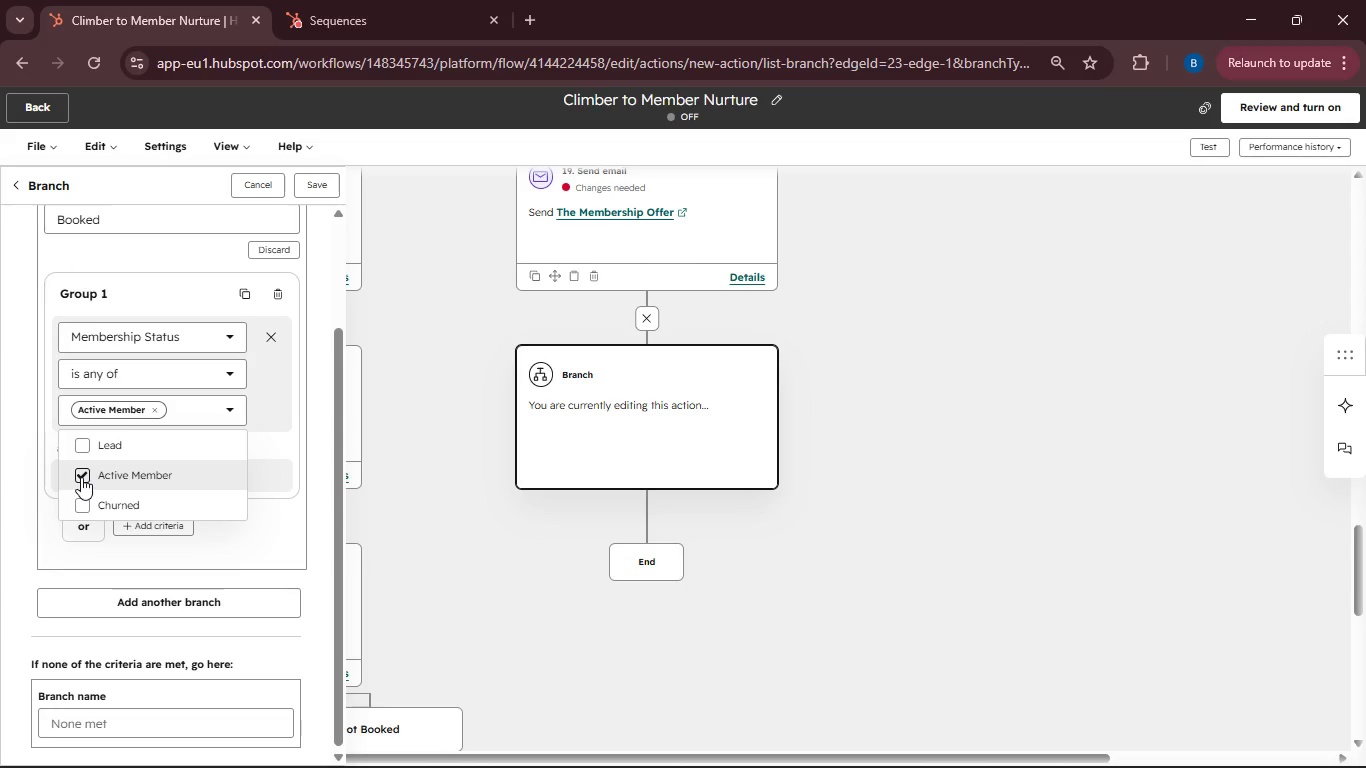 
left_click([28, 515])
 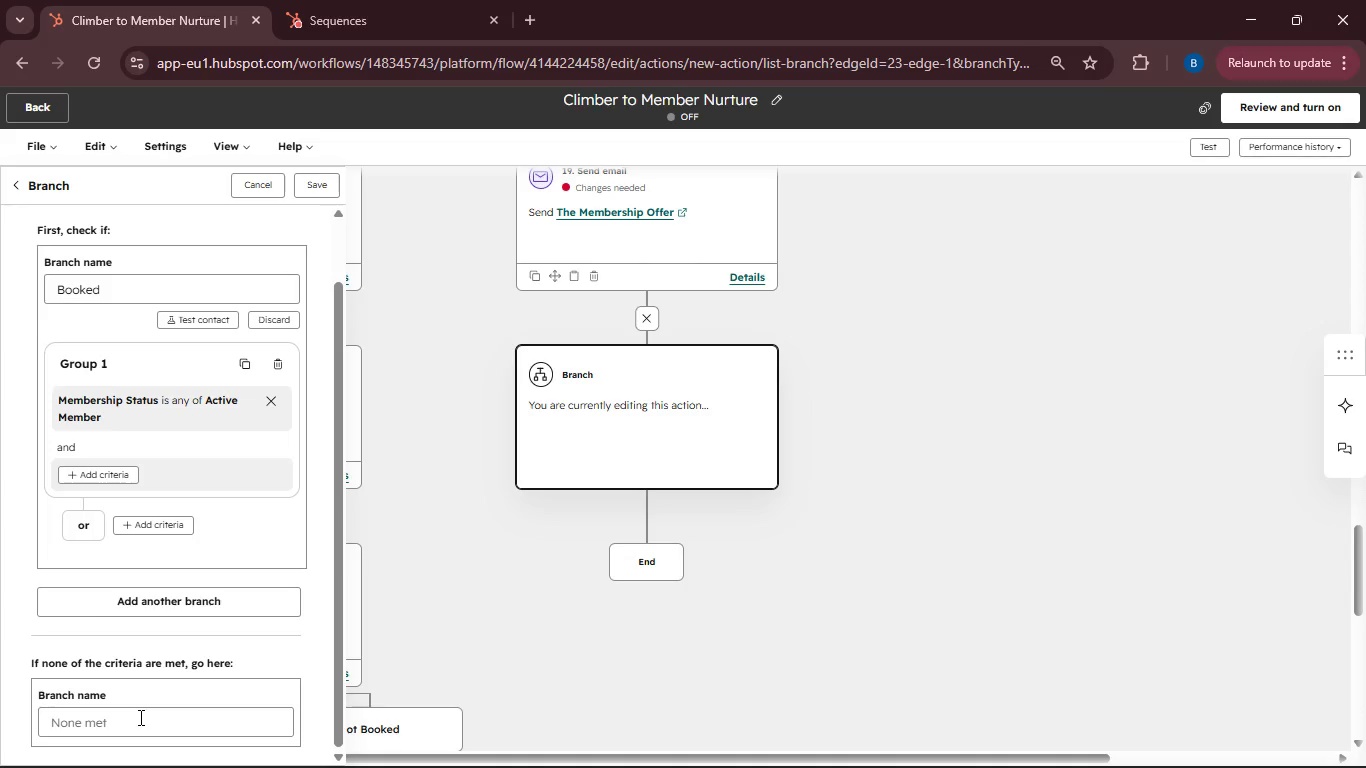 
left_click([139, 717])
 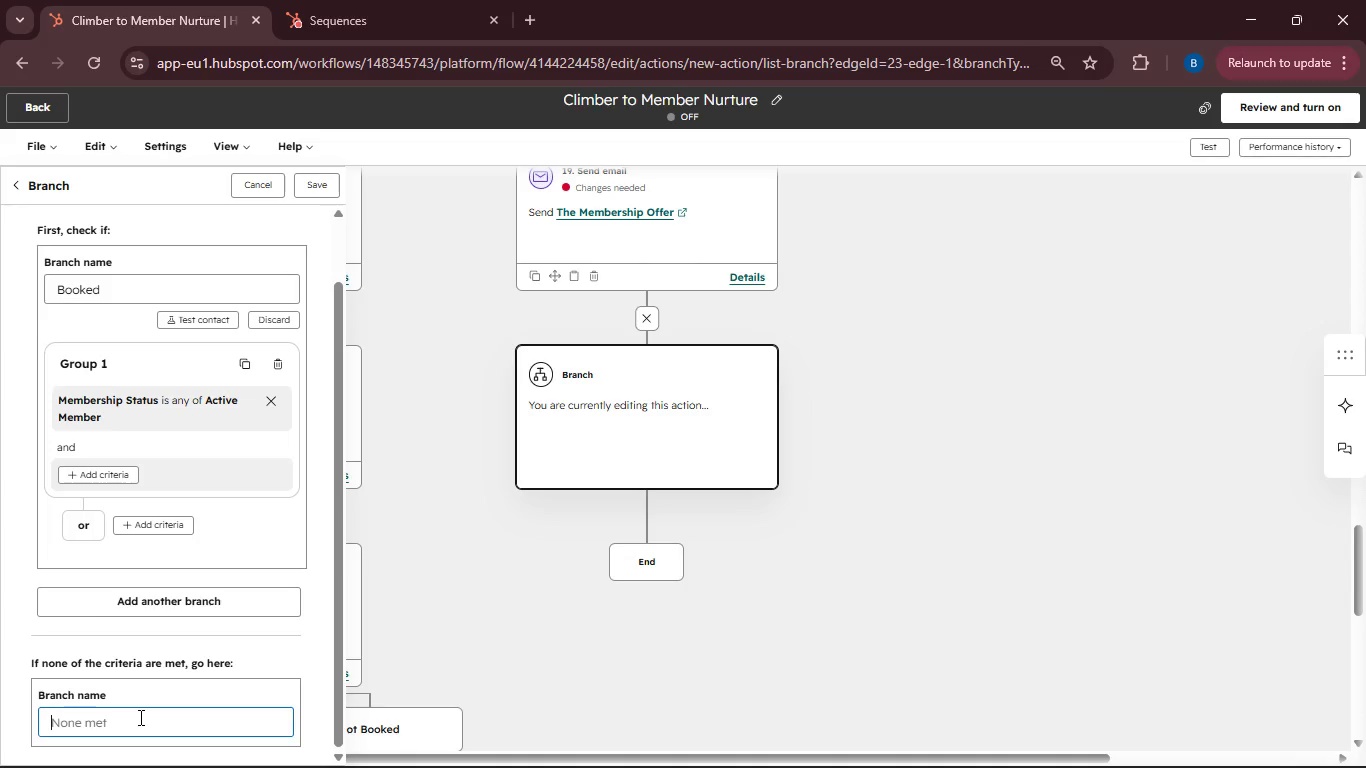 
type(Not N)
key(Backspace)
type(Booked)
 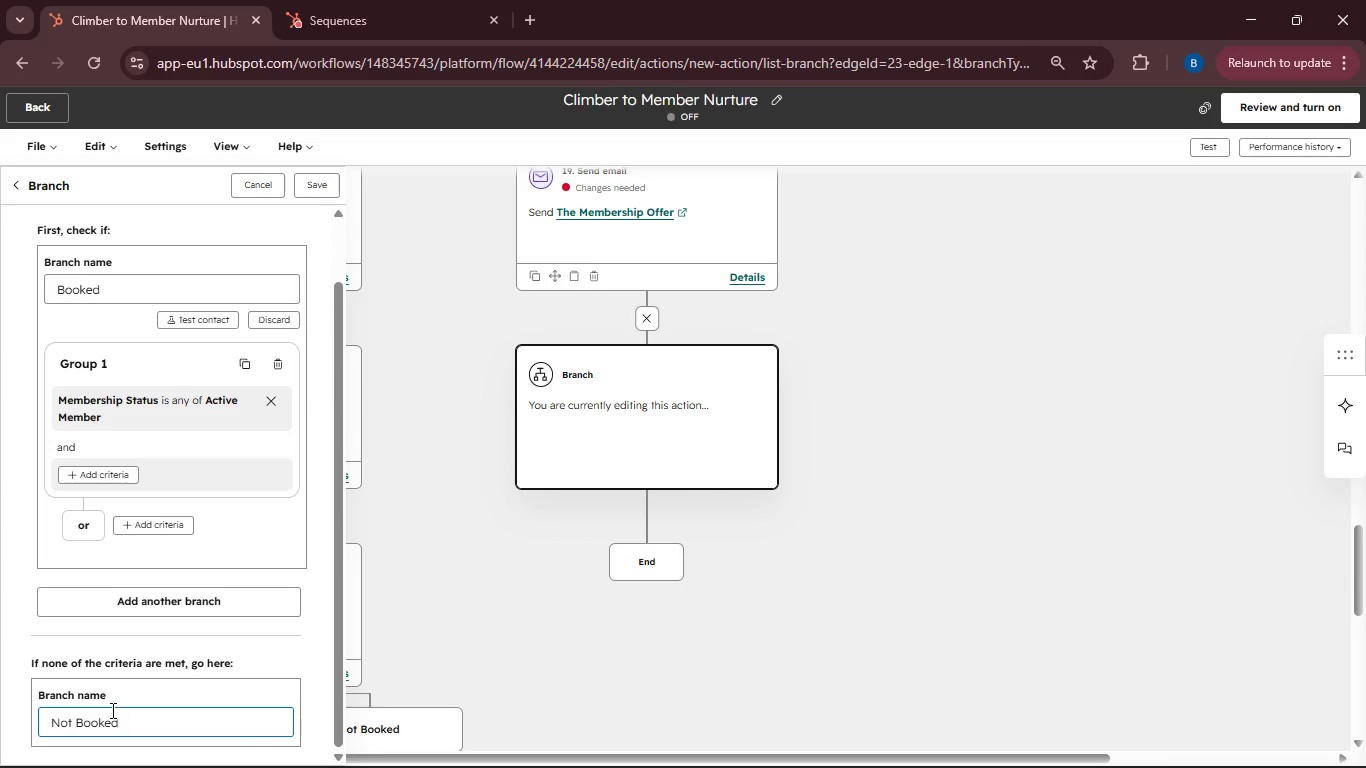 
left_click([305, 194])
 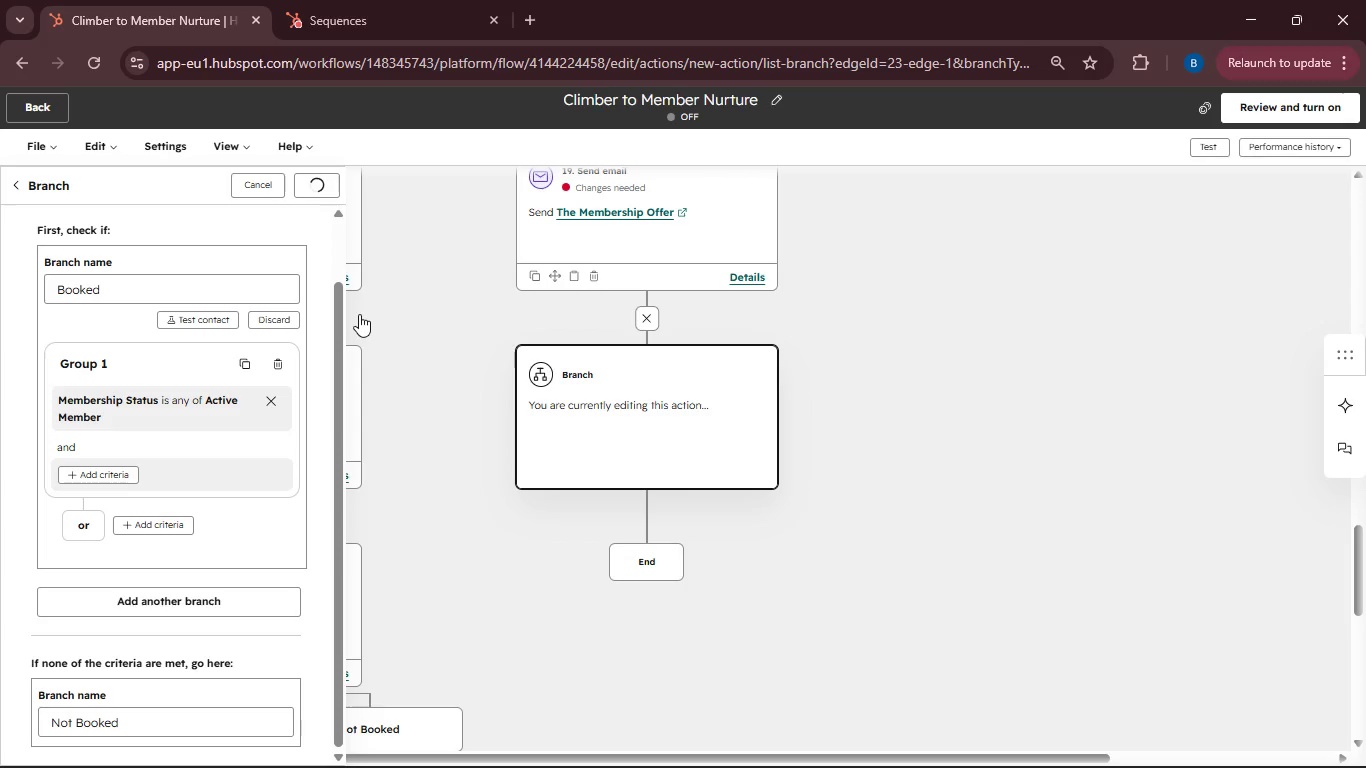 
wait(9.92)
 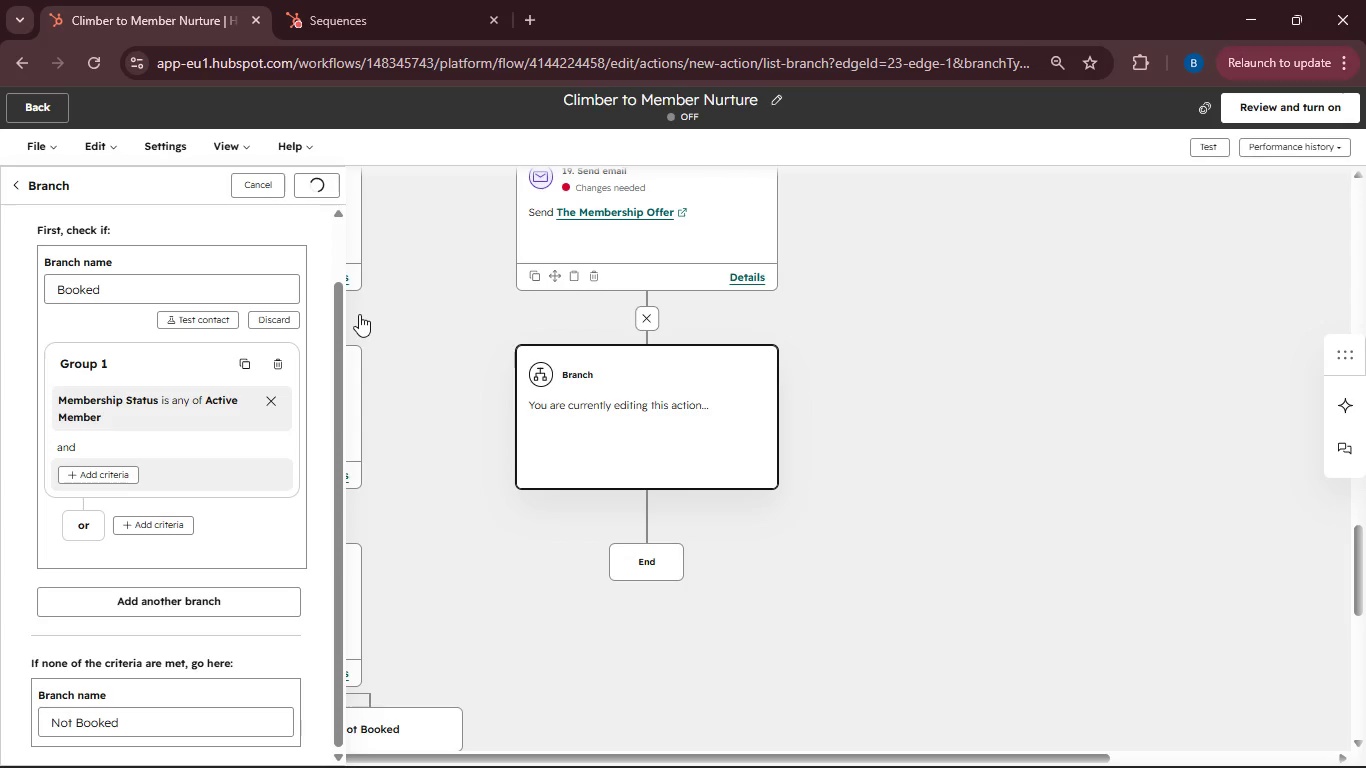 
left_click_drag(start_coordinate=[531, 763], to_coordinate=[404, 747])
 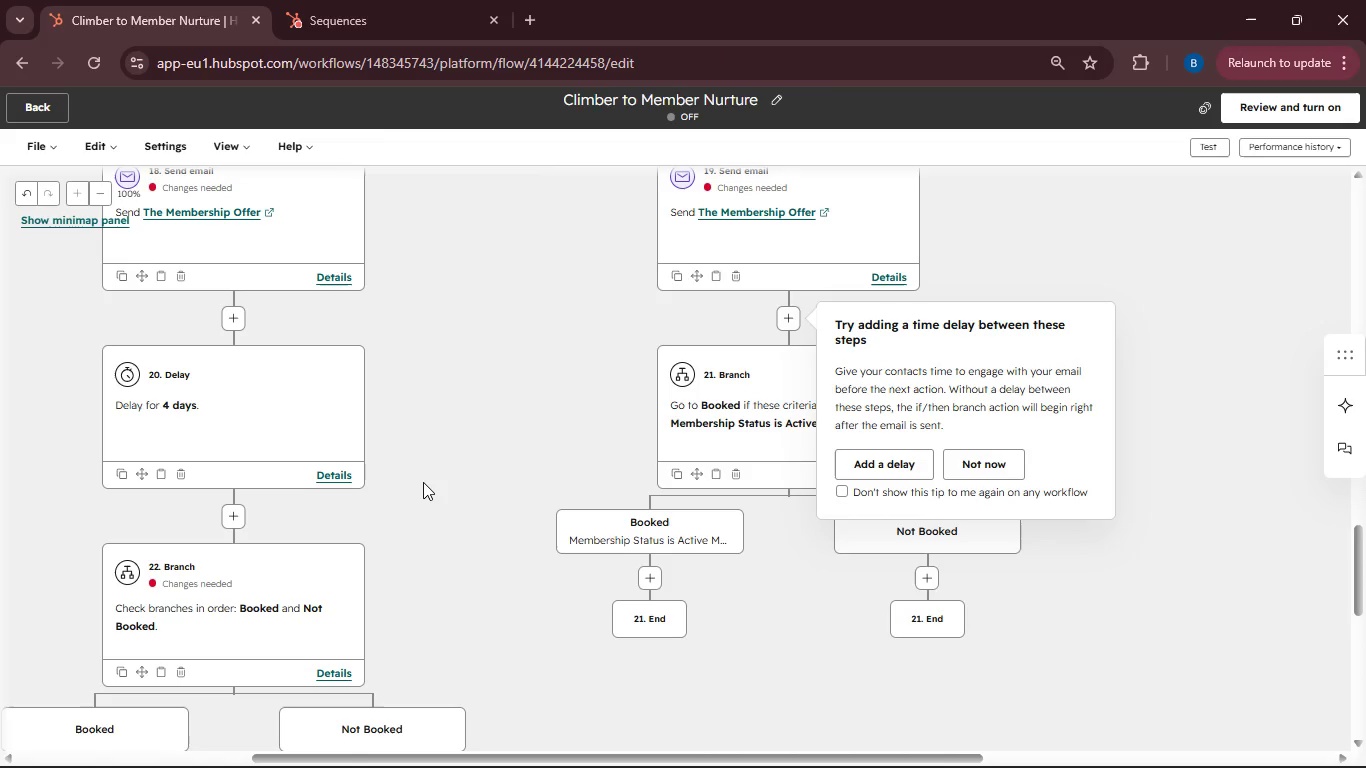 
wait(5.33)
 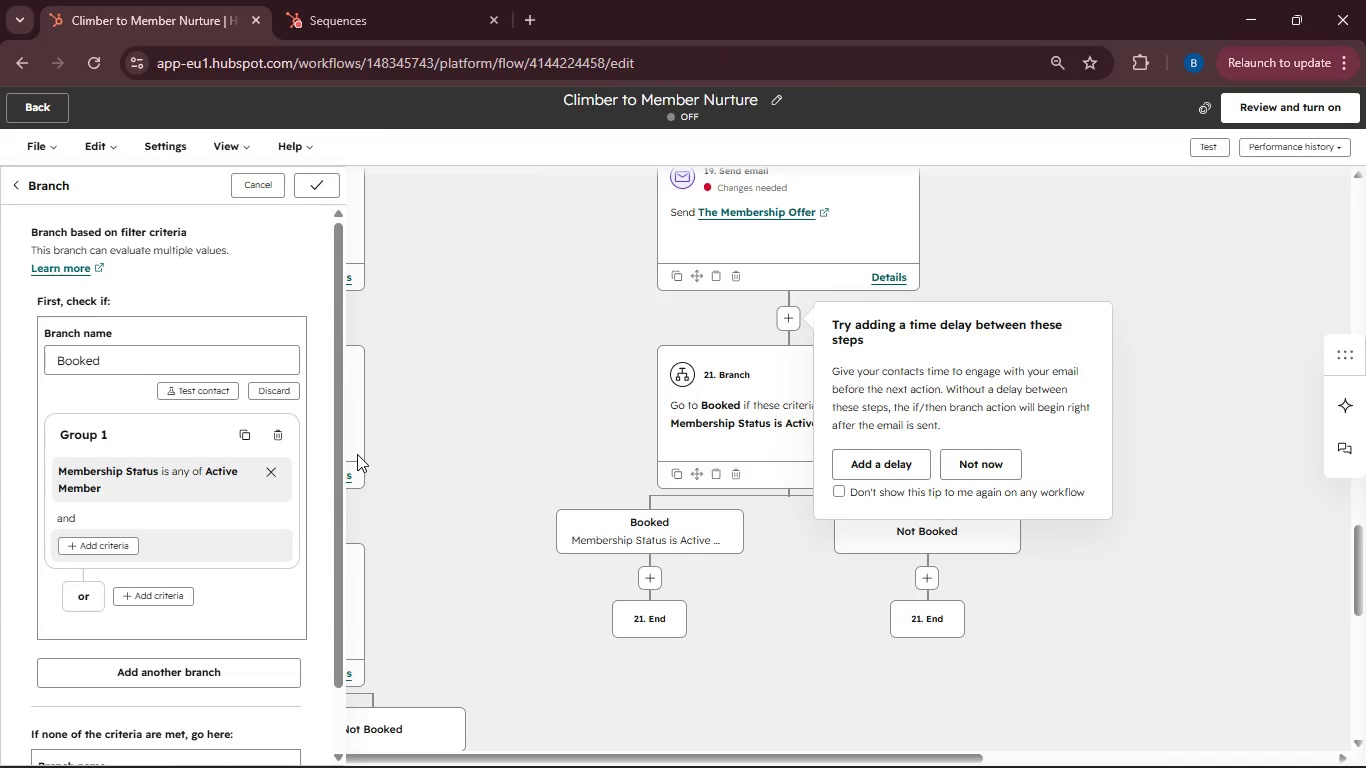 
scroll: coordinate [423, 483], scroll_direction: down, amount: 4.0
 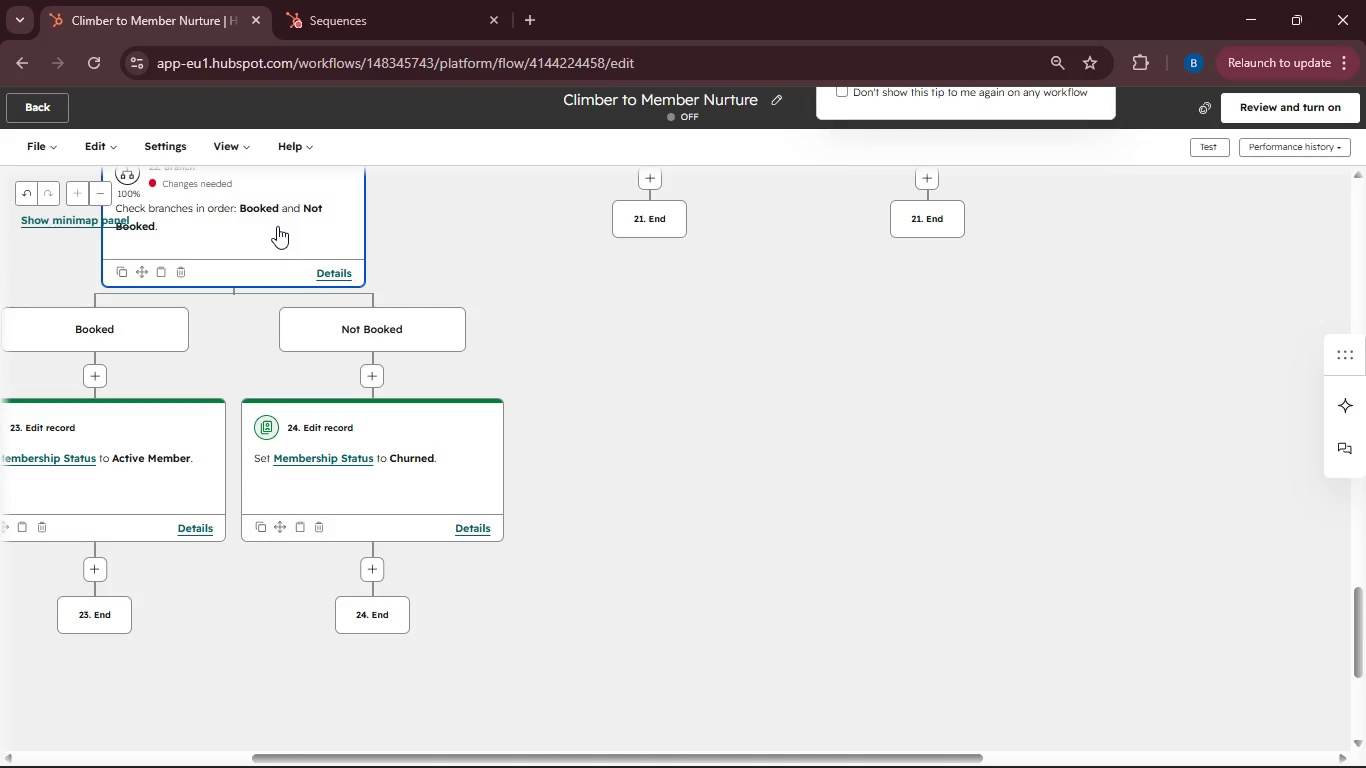 
left_click([277, 226])
 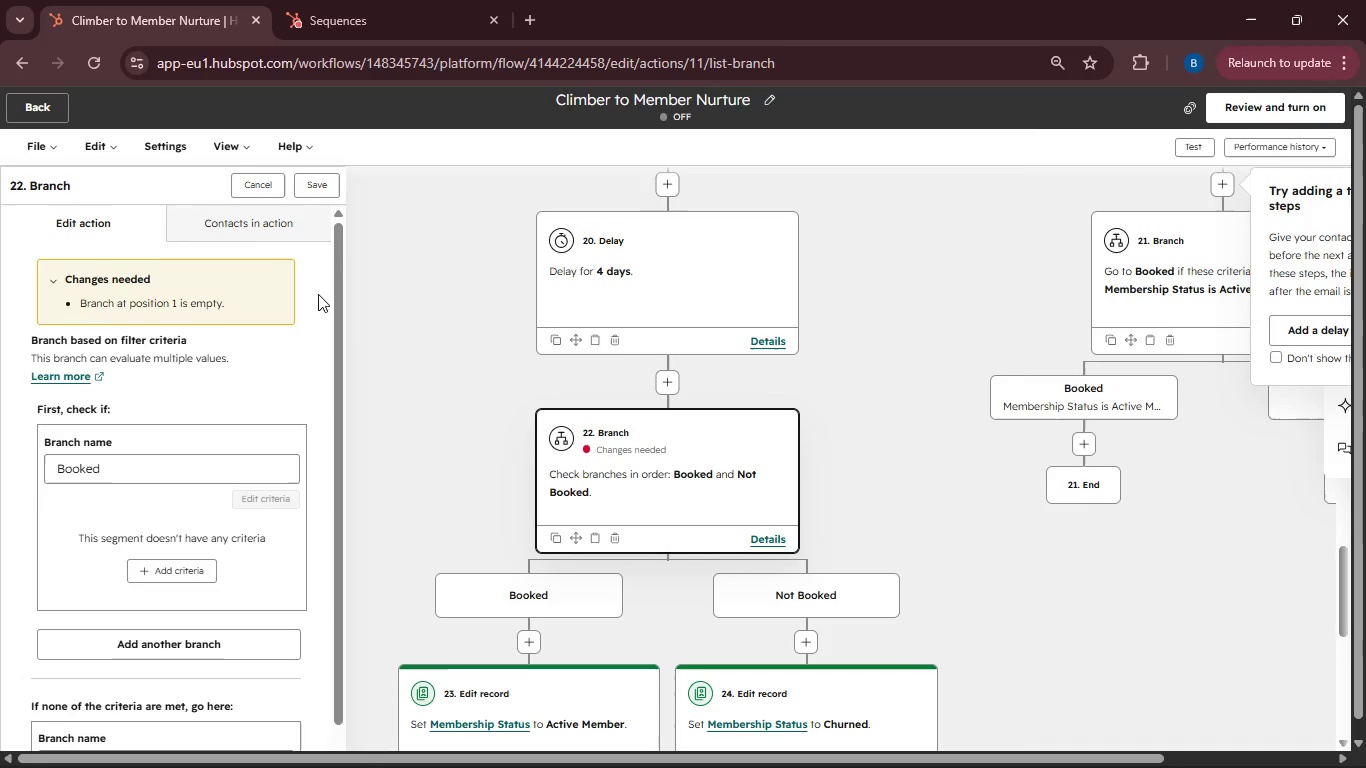 
left_click([272, 187])
 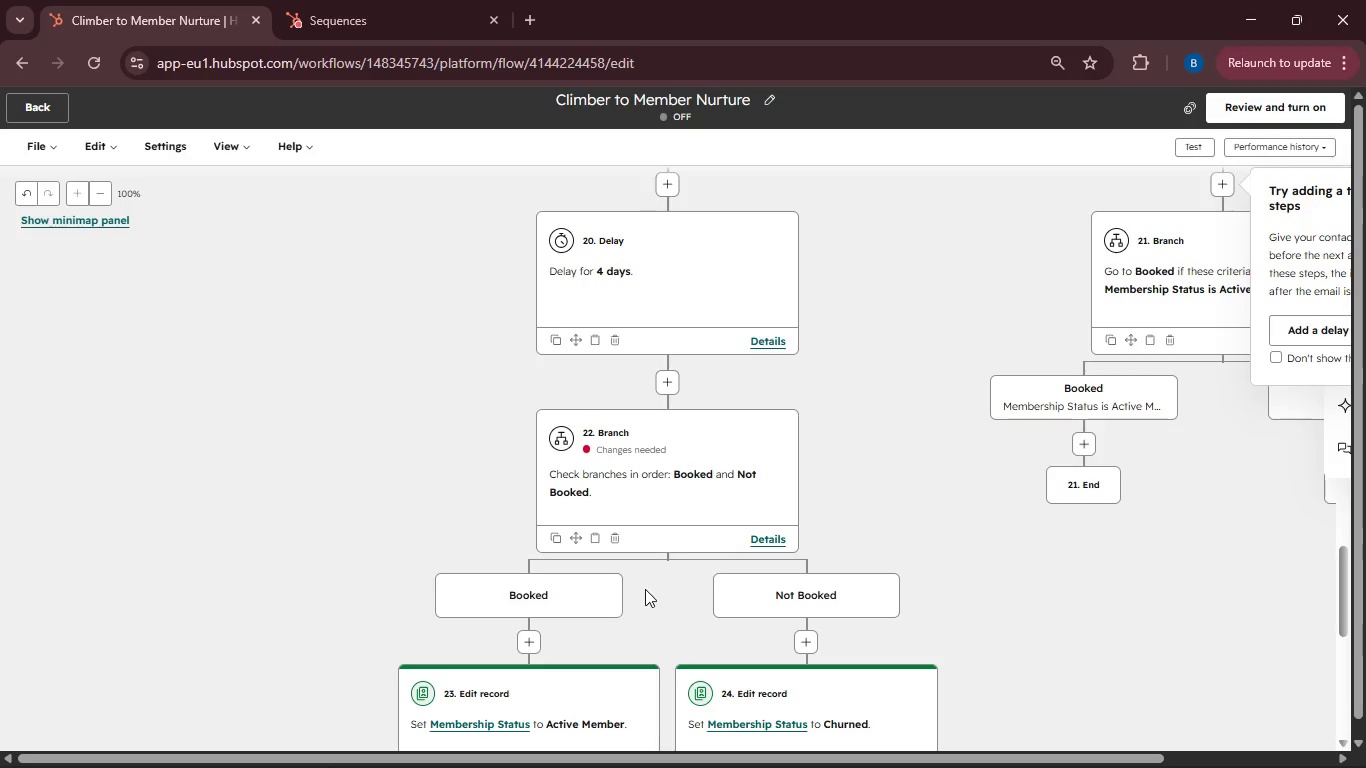 
left_click([705, 452])
 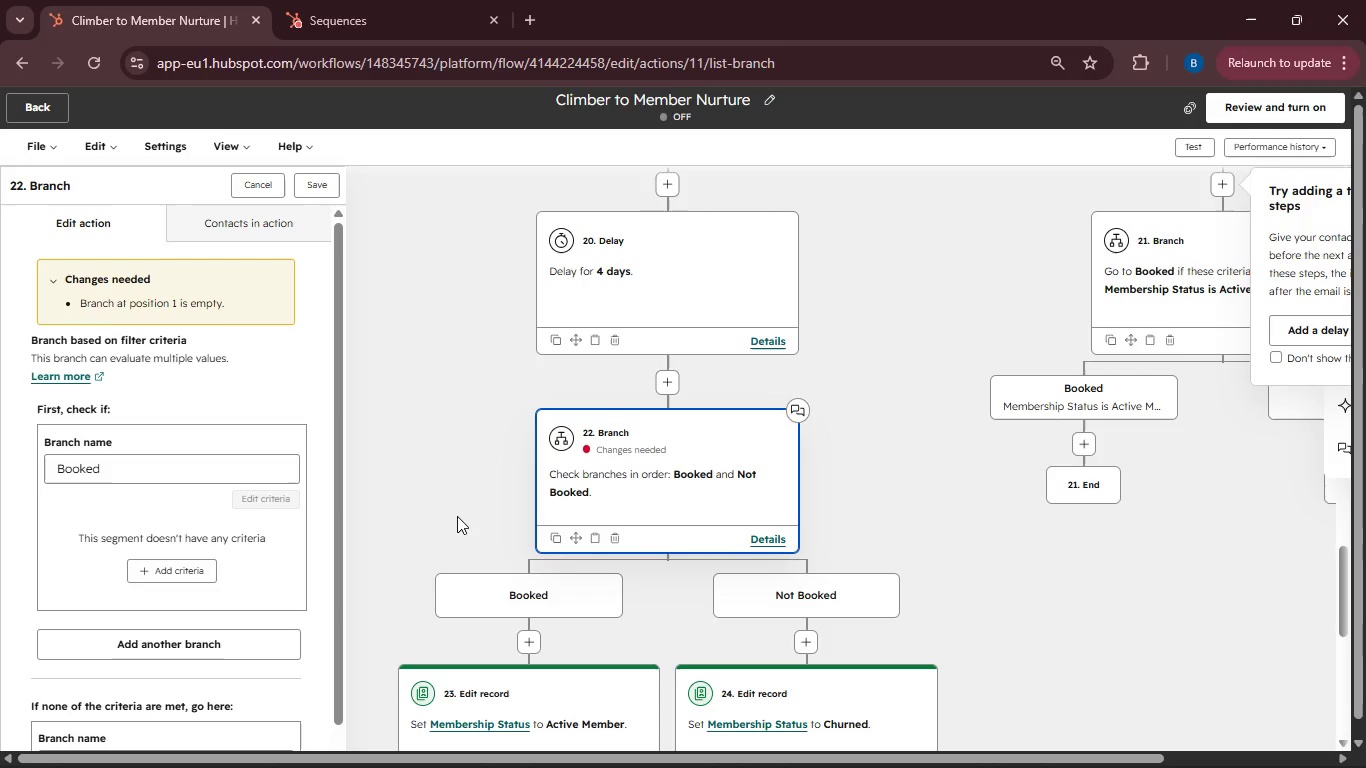 
left_click([154, 566])
 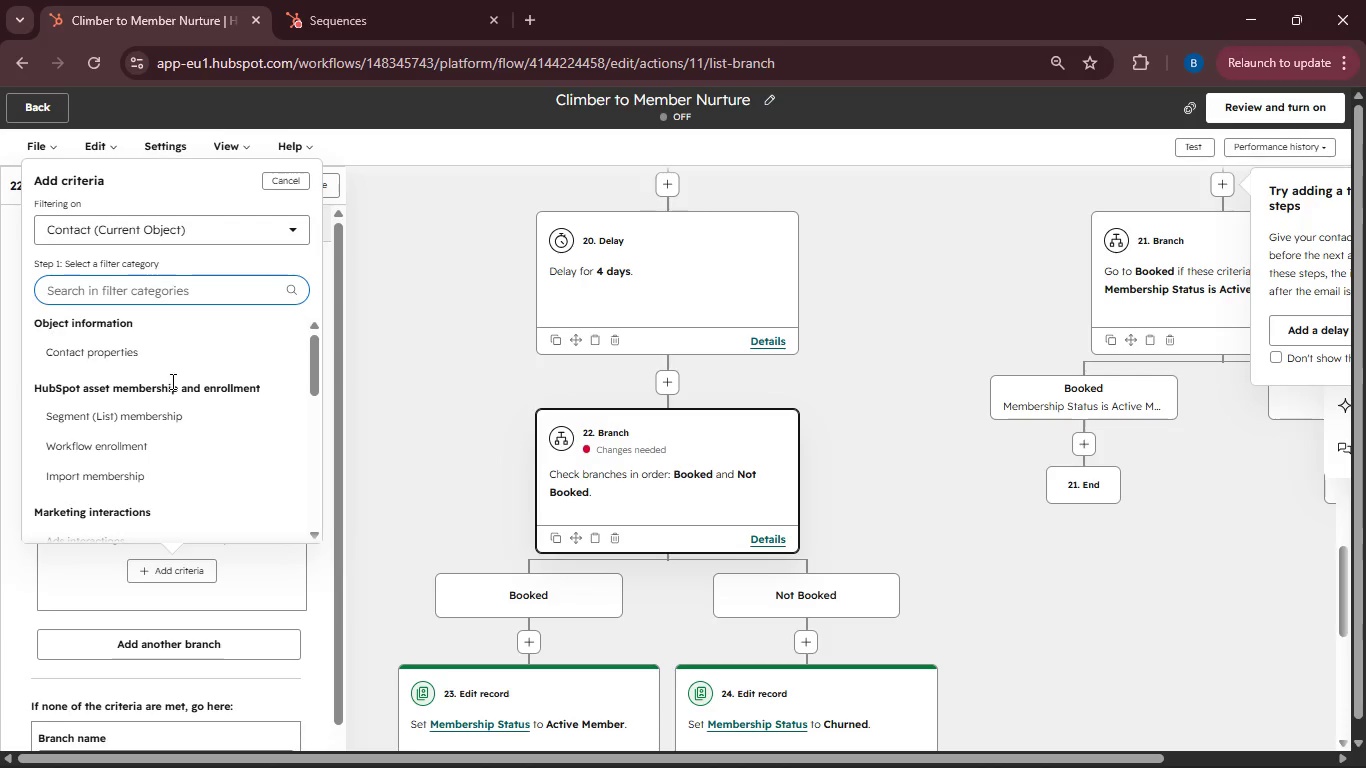 
left_click([145, 356])
 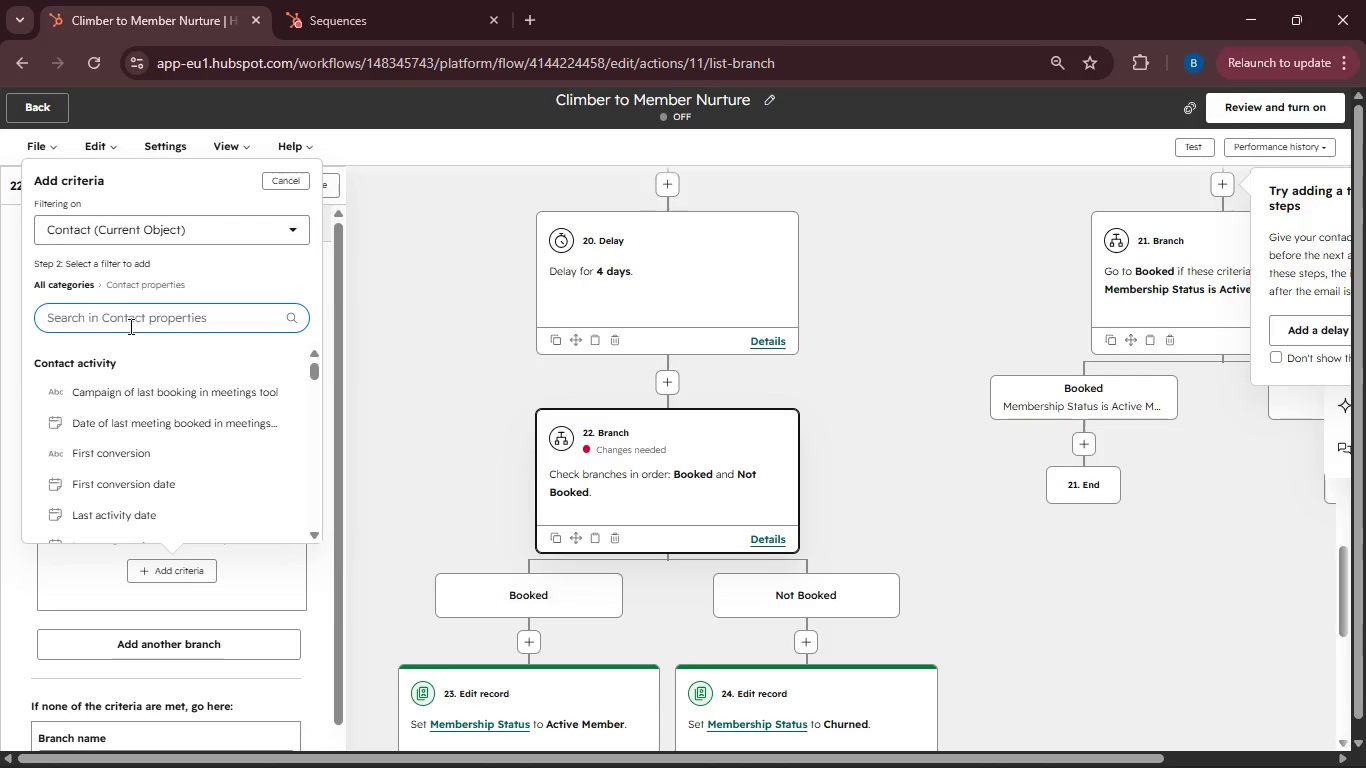 
type(Membership Status)
 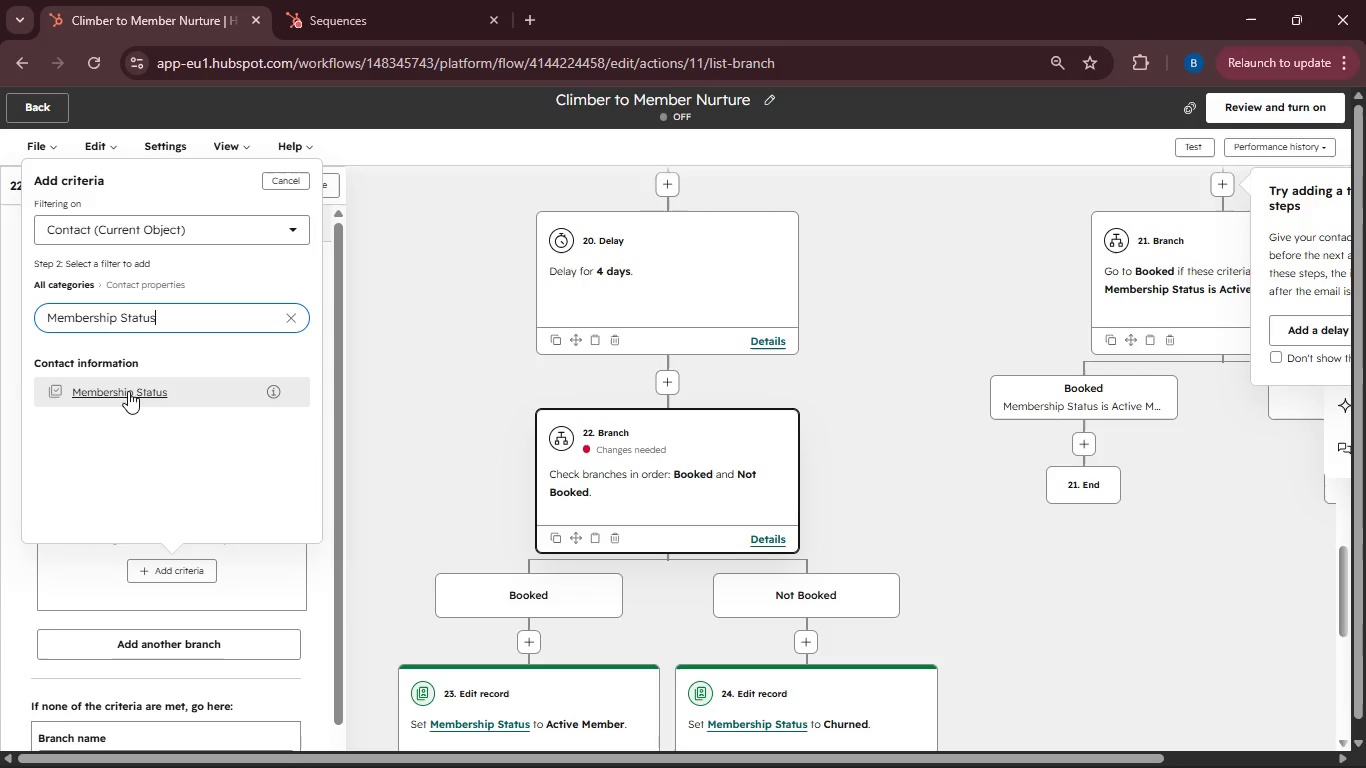 
left_click([128, 394])
 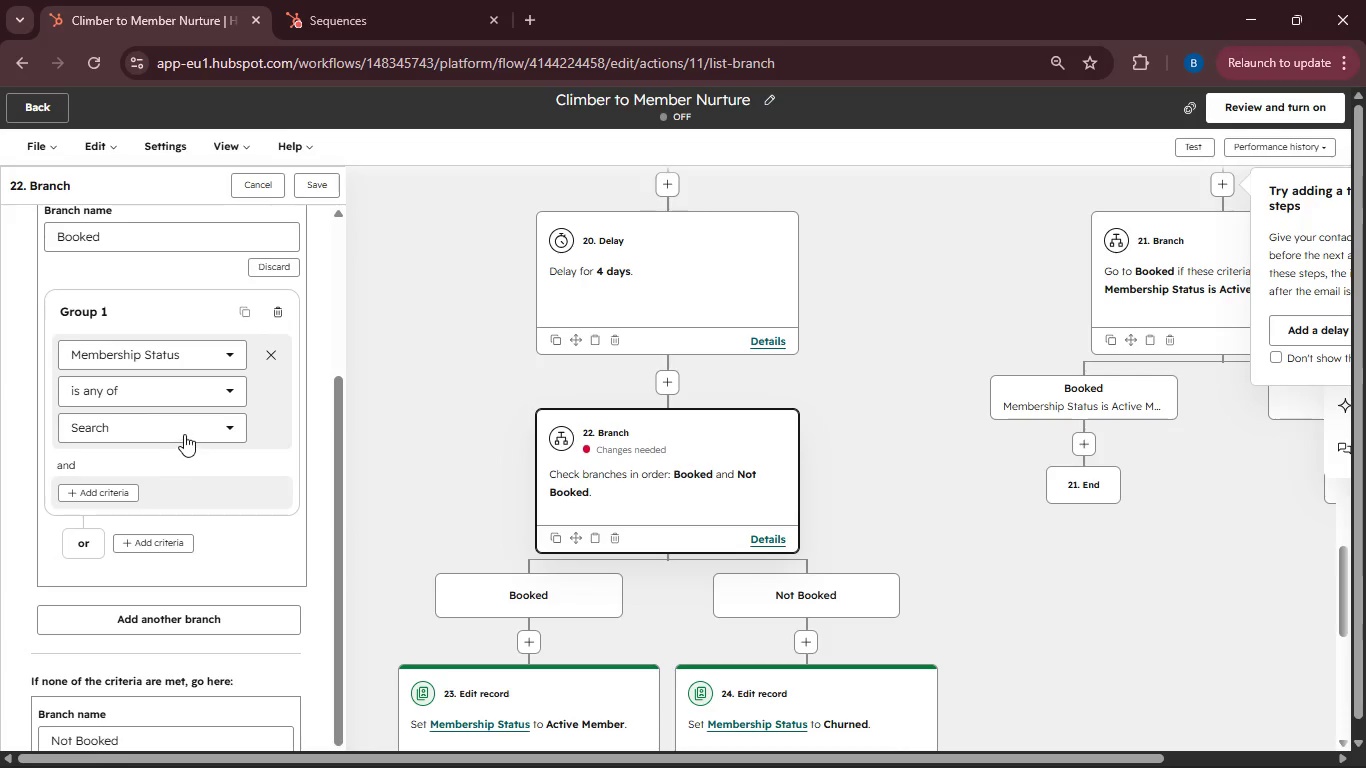 
left_click([184, 434])
 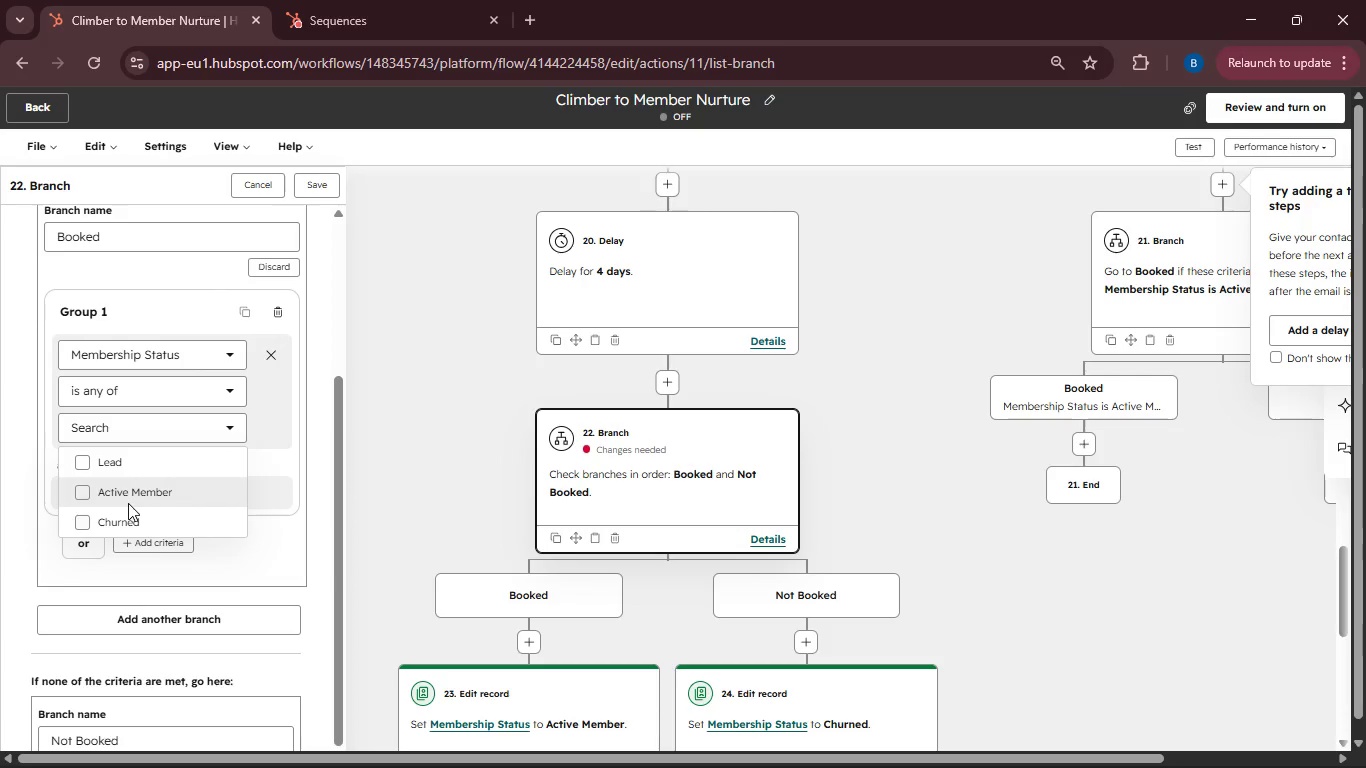 
left_click([128, 503])
 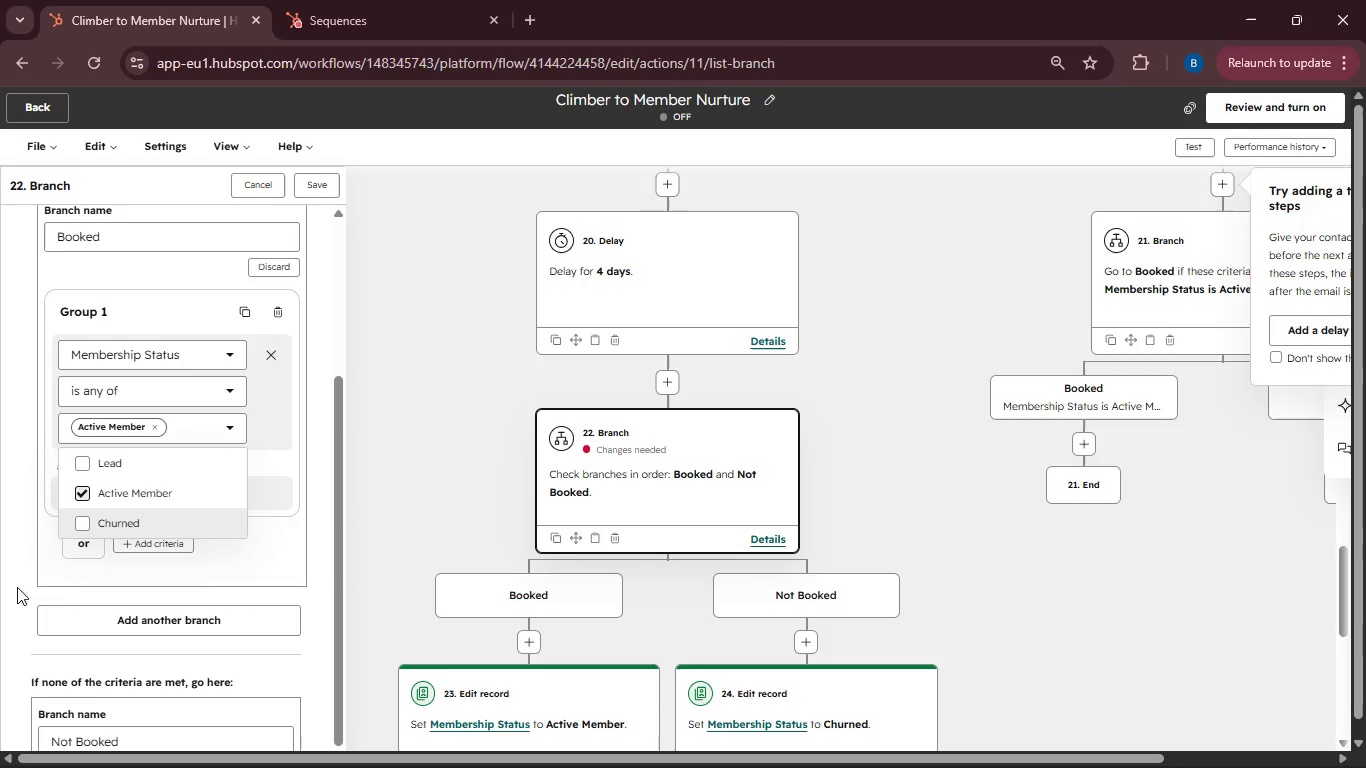 
left_click([0, 587])
 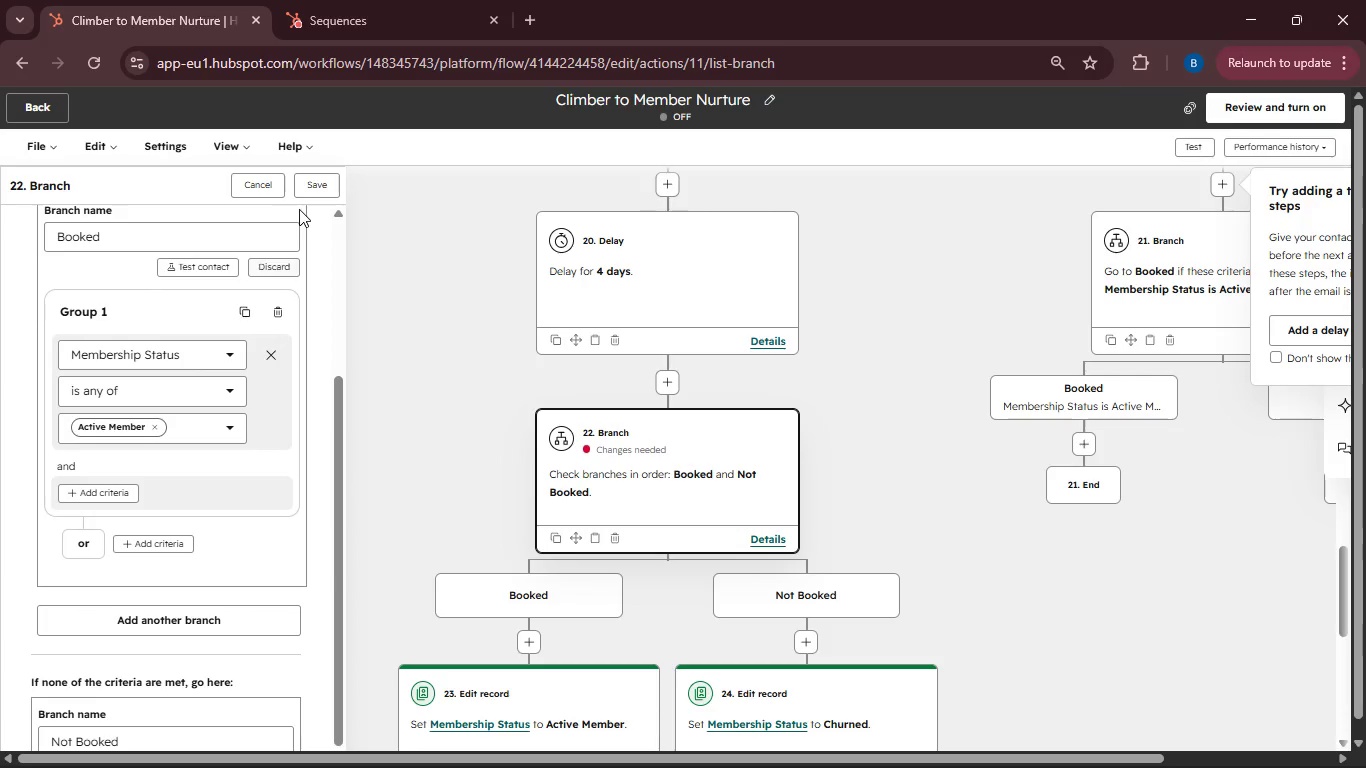 
left_click([317, 187])
 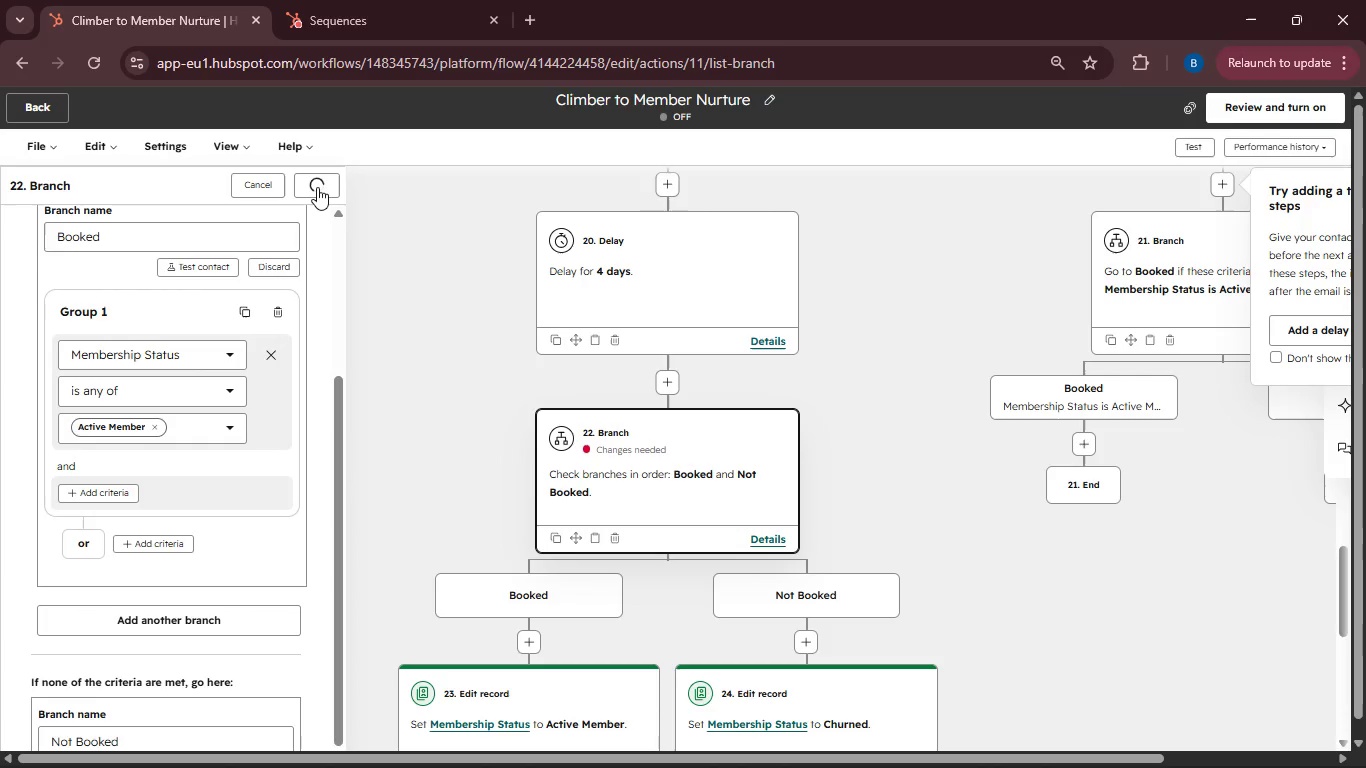 
wait(9.38)
 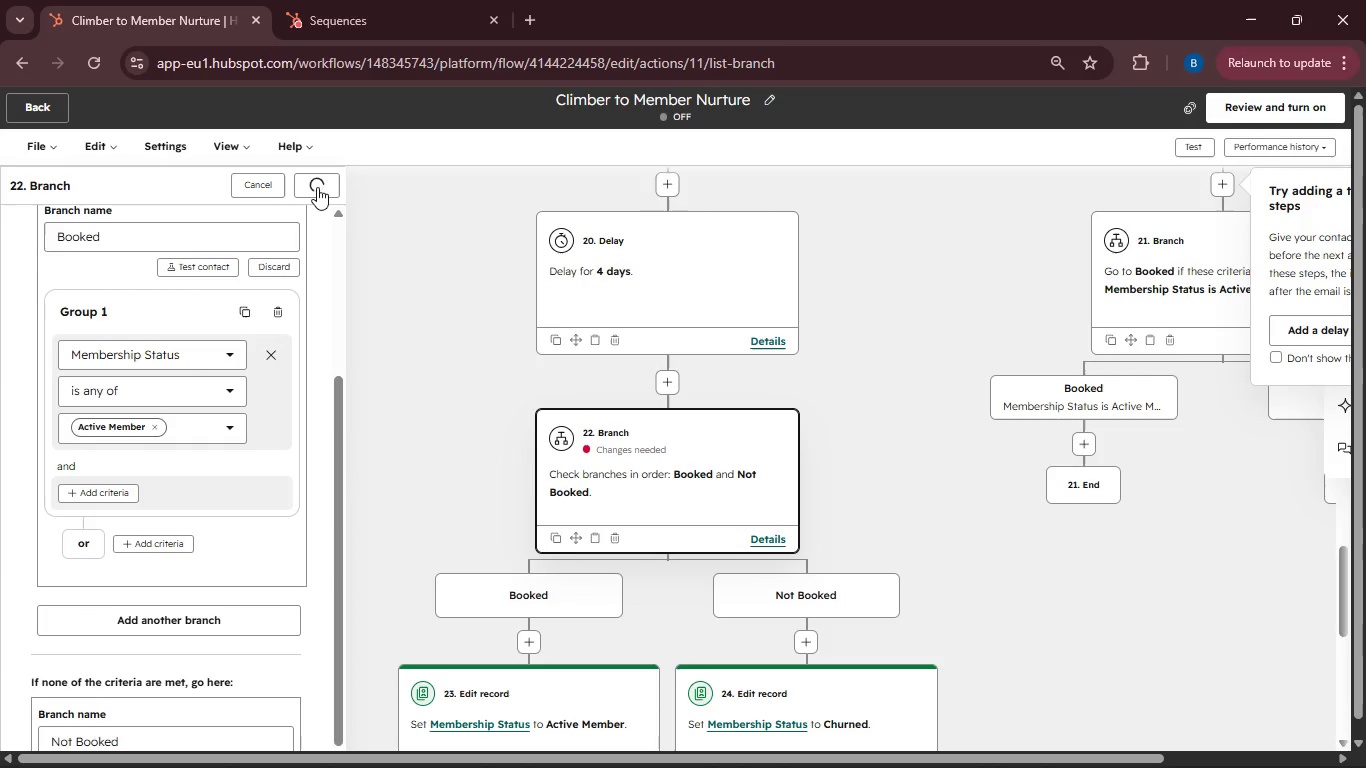 
left_click_drag(start_coordinate=[886, 756], to_coordinate=[1072, 750])
 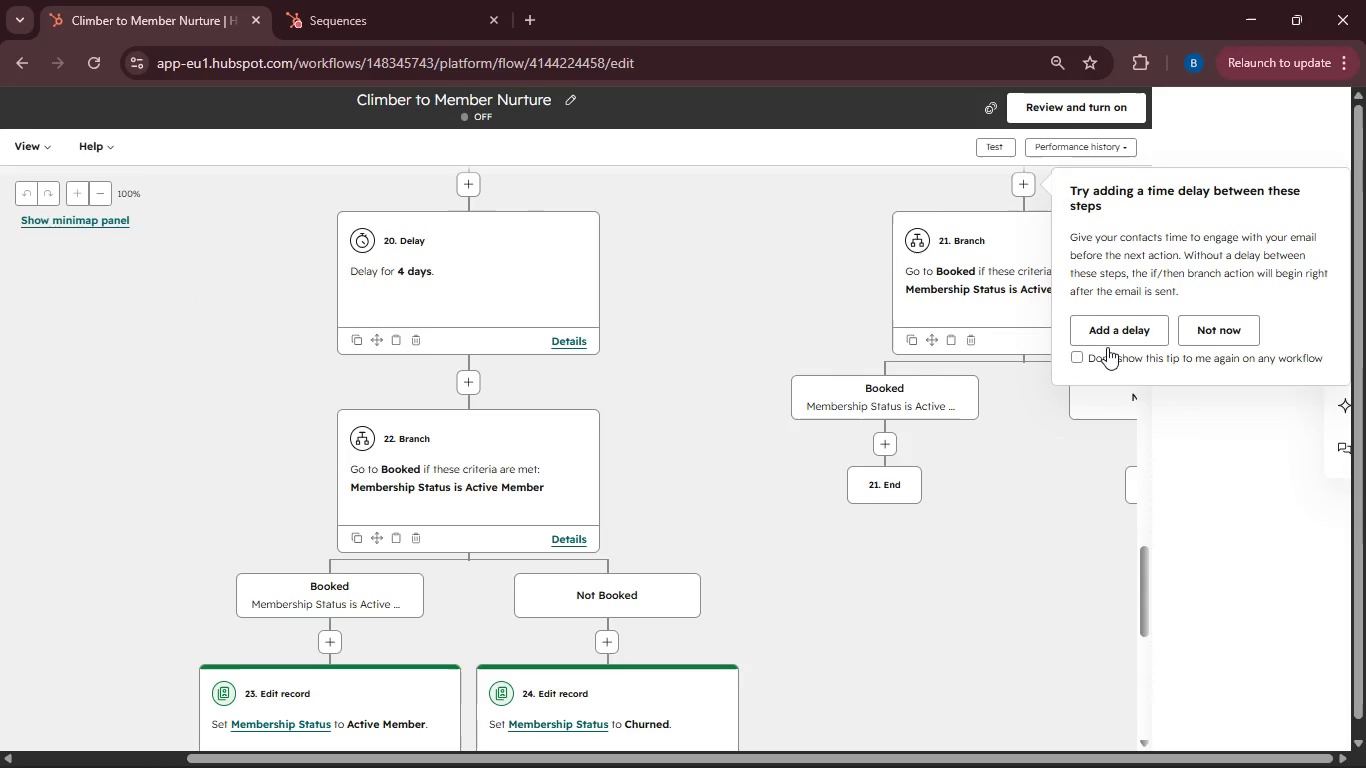 
mouse_move([1071, 347])
 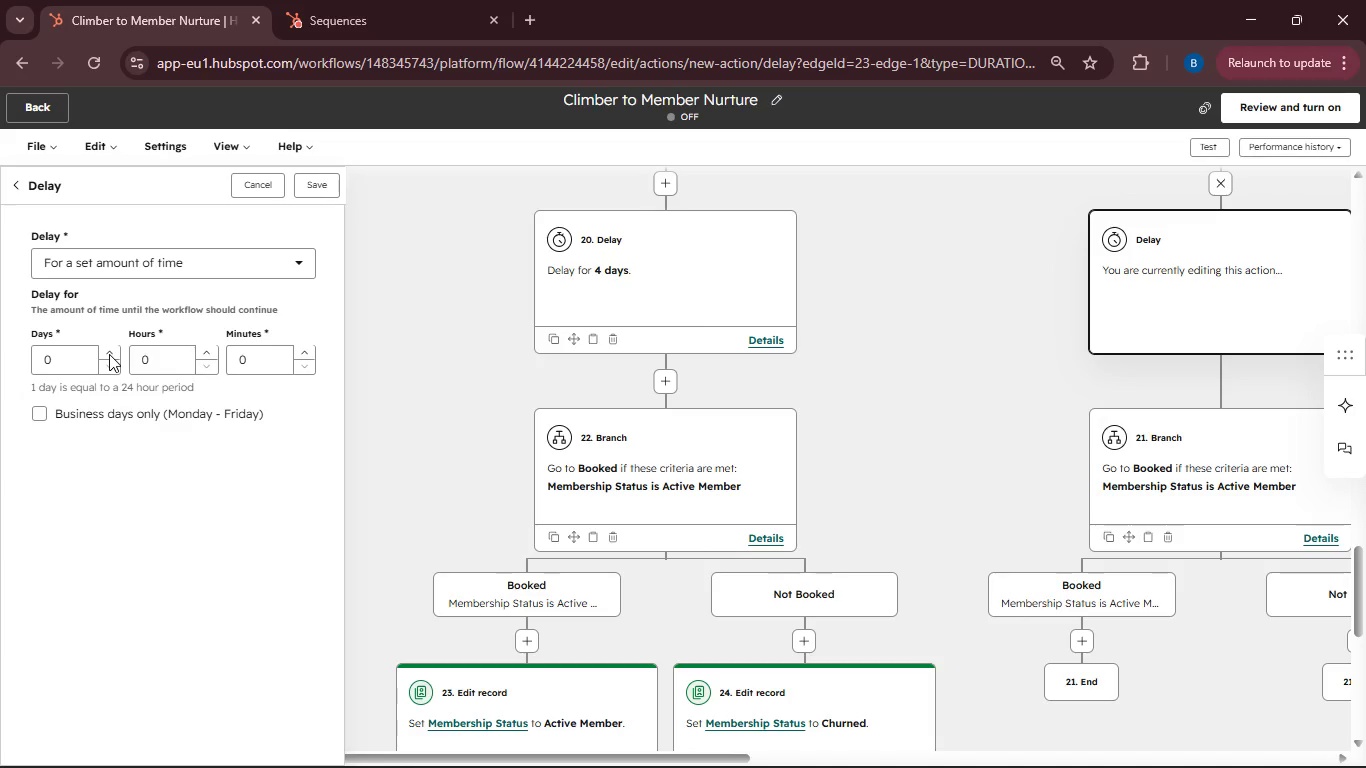 
left_click([109, 354])
 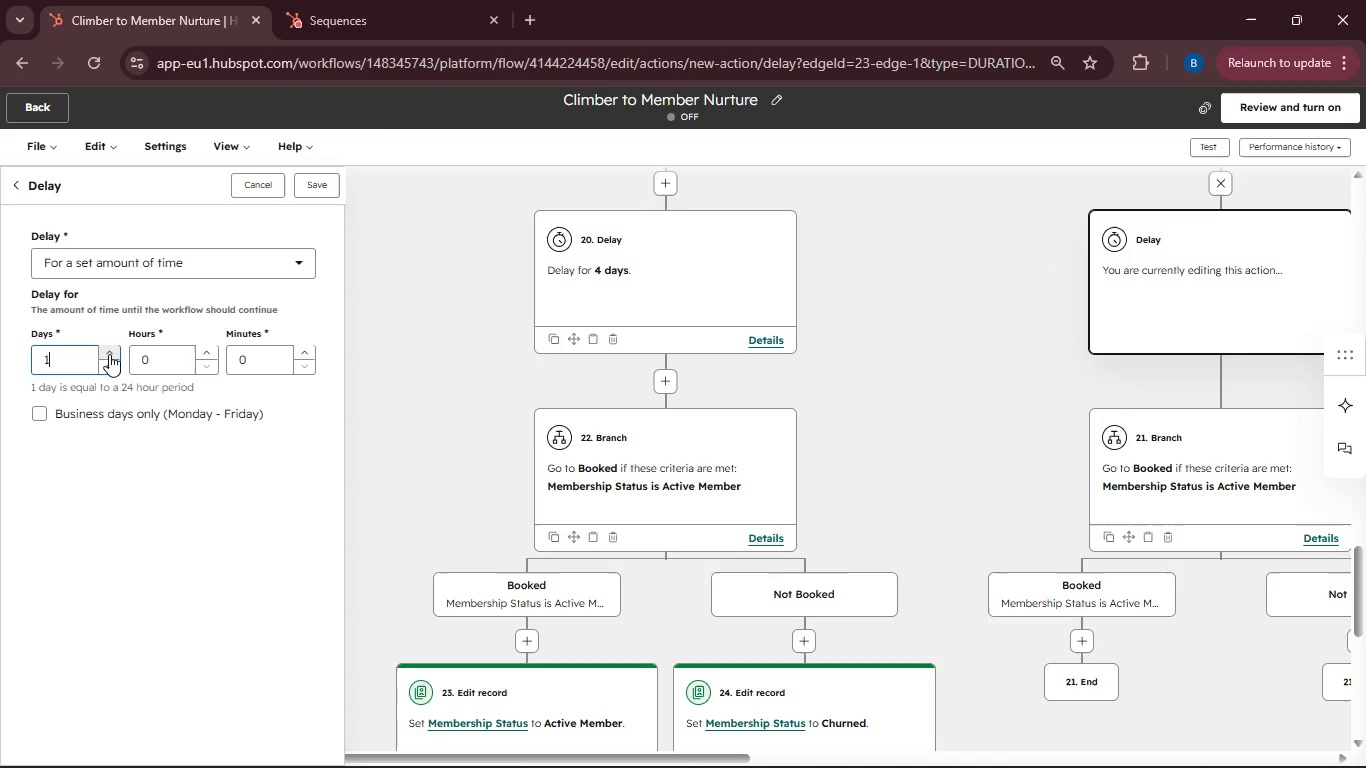 
left_click([109, 354])
 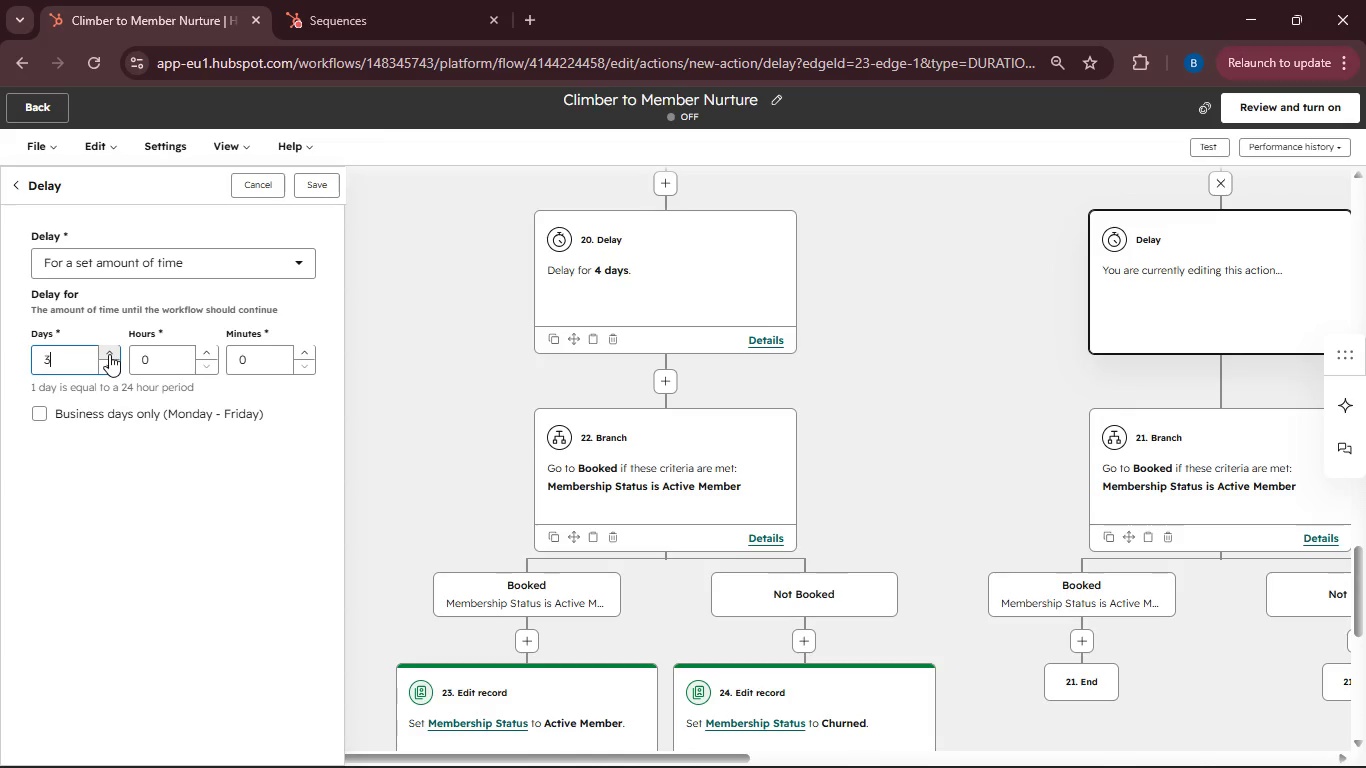 
double_click([109, 354])
 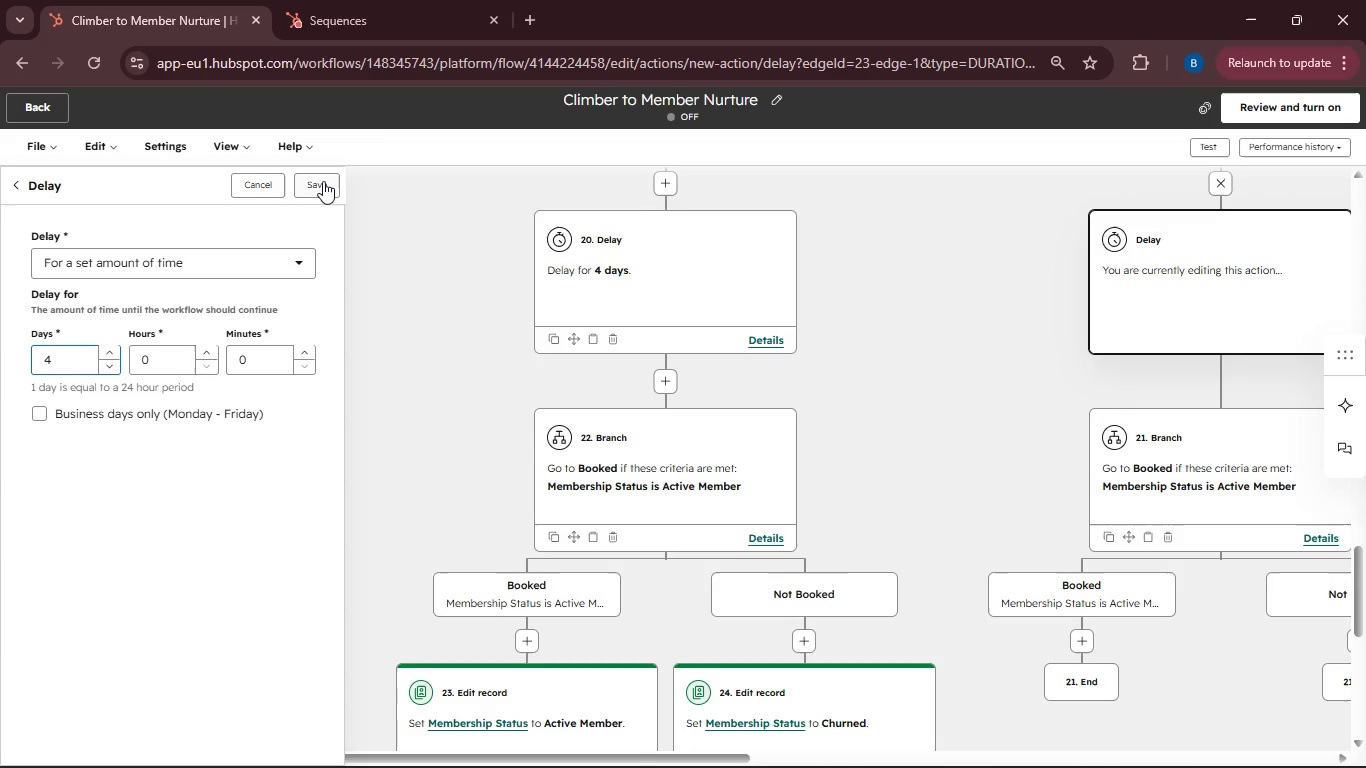 
left_click([322, 182])
 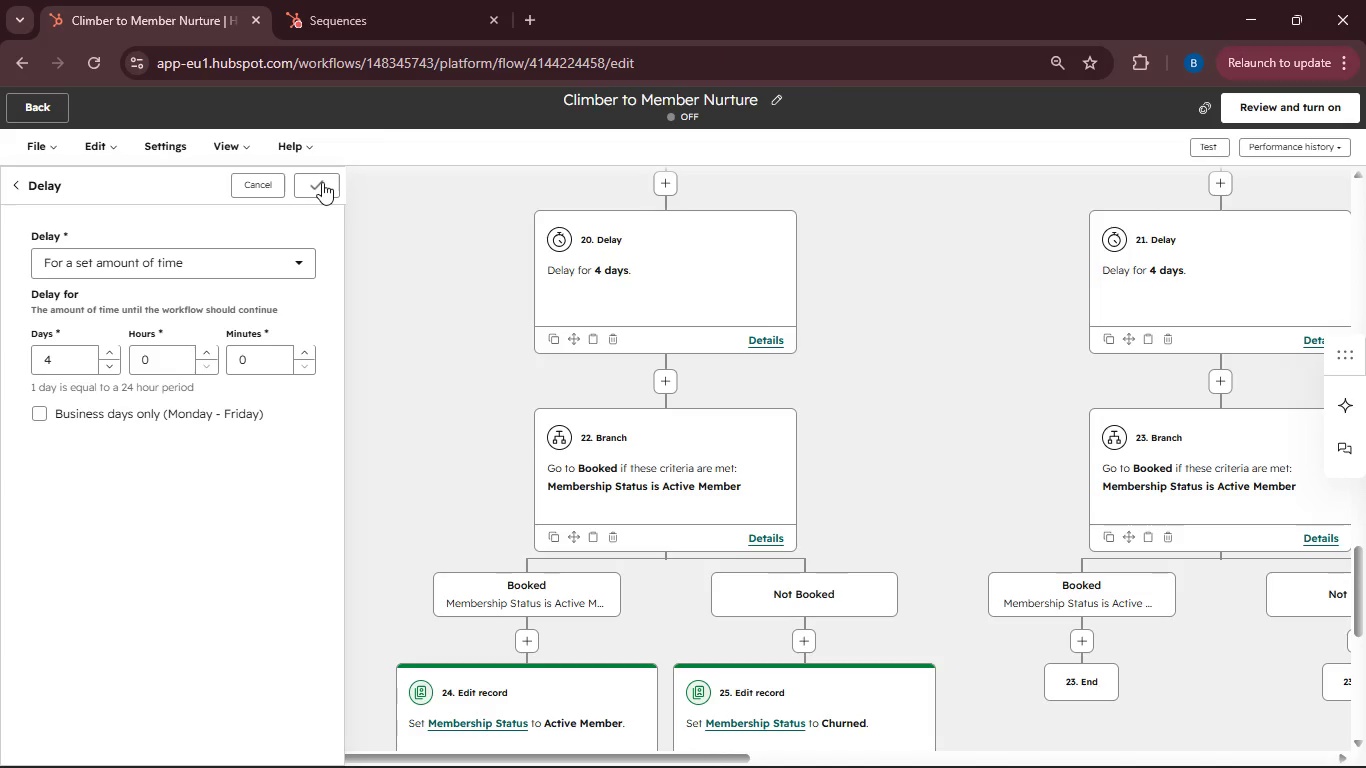 
wait(11.0)
 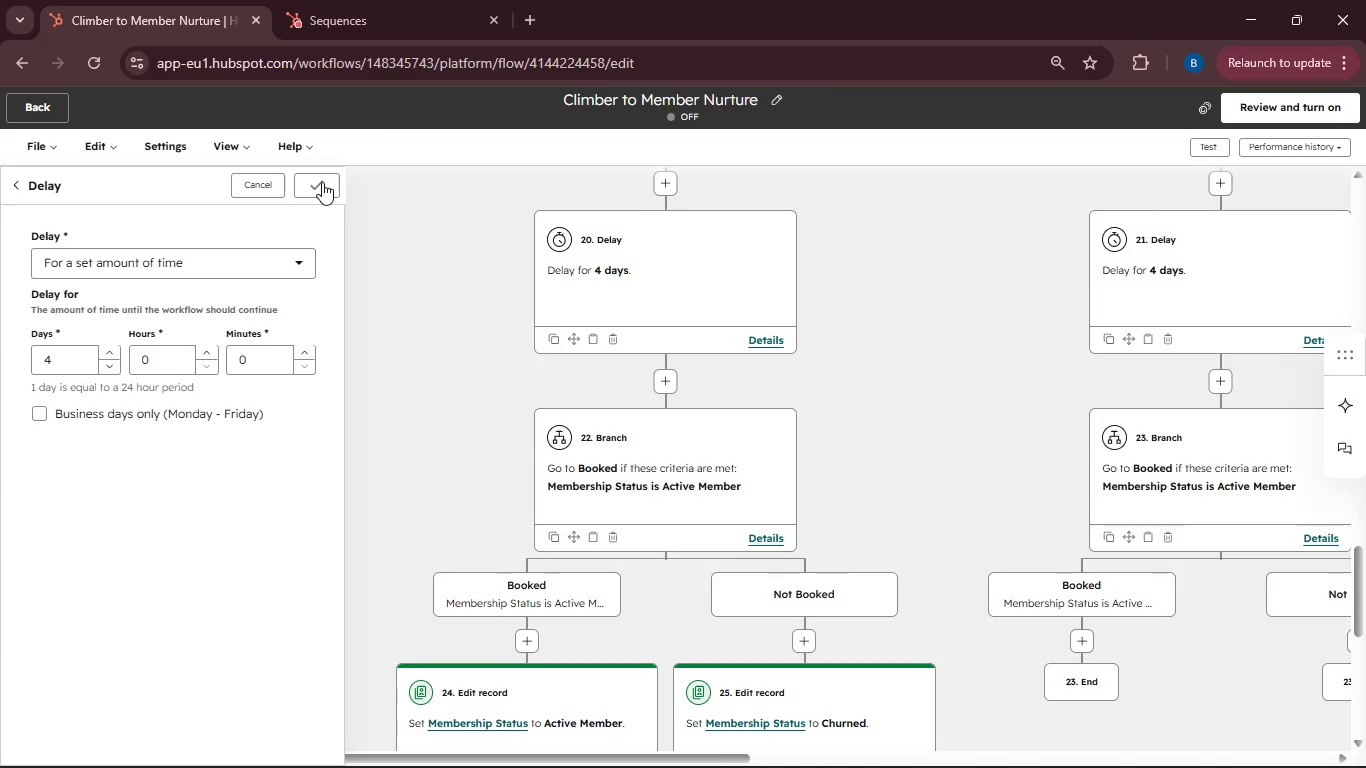 
scroll: coordinate [1024, 490], scroll_direction: down, amount: 1.0
 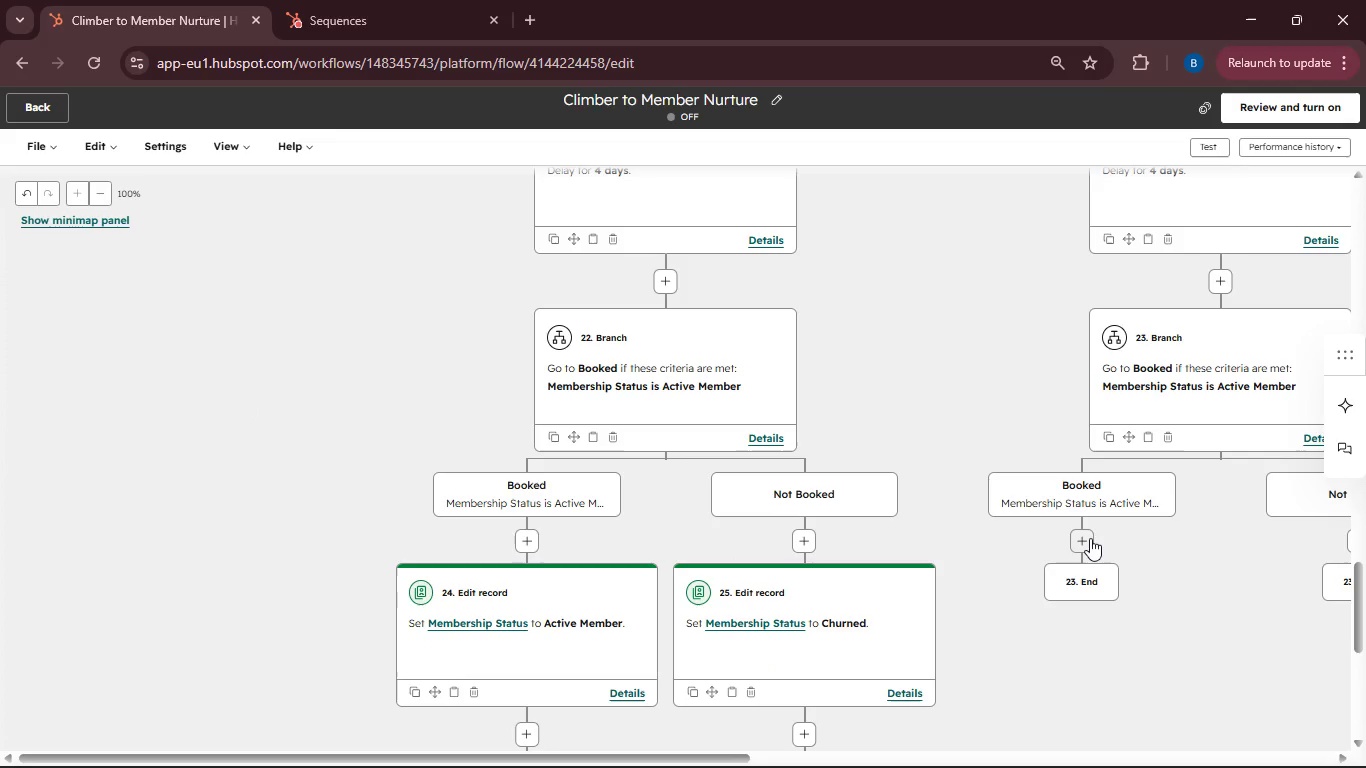 
left_click([1090, 538])
 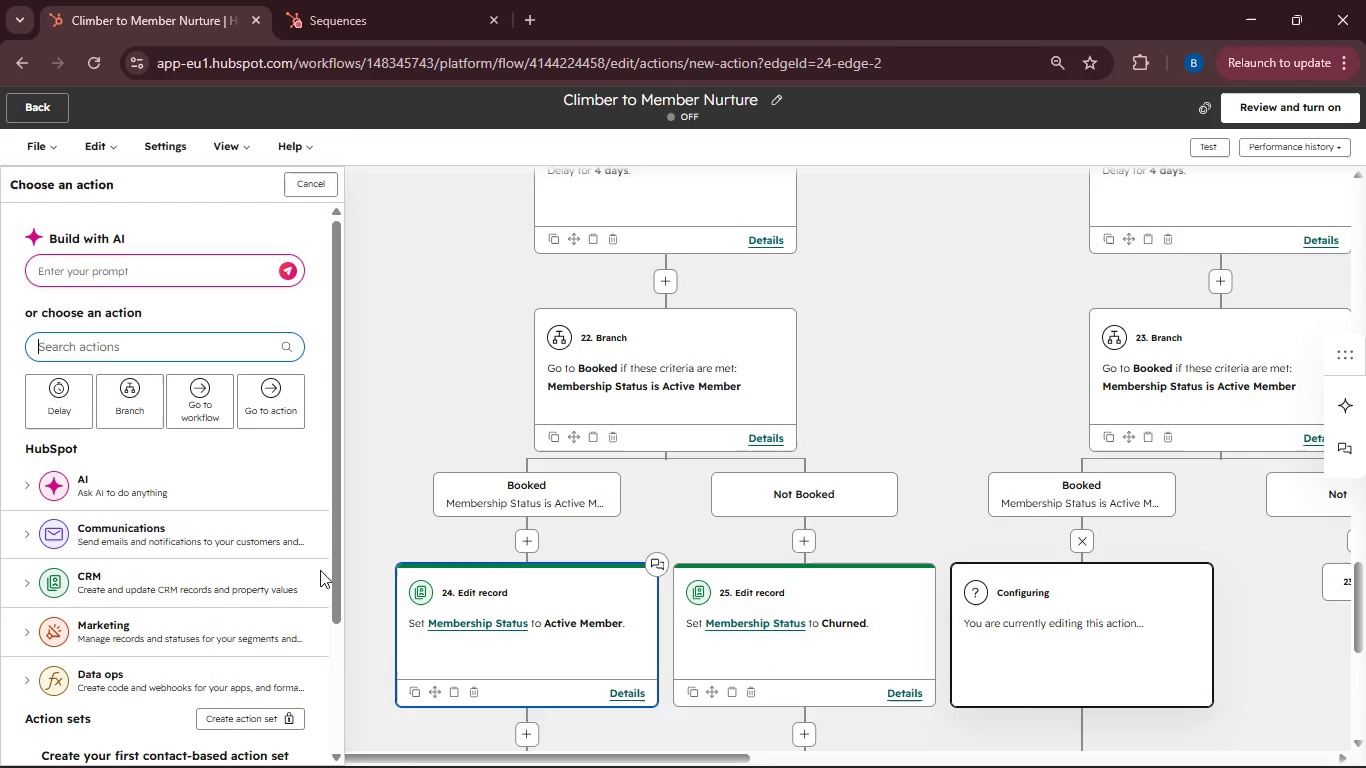 
scroll: coordinate [188, 475], scroll_direction: down, amount: 6.0
 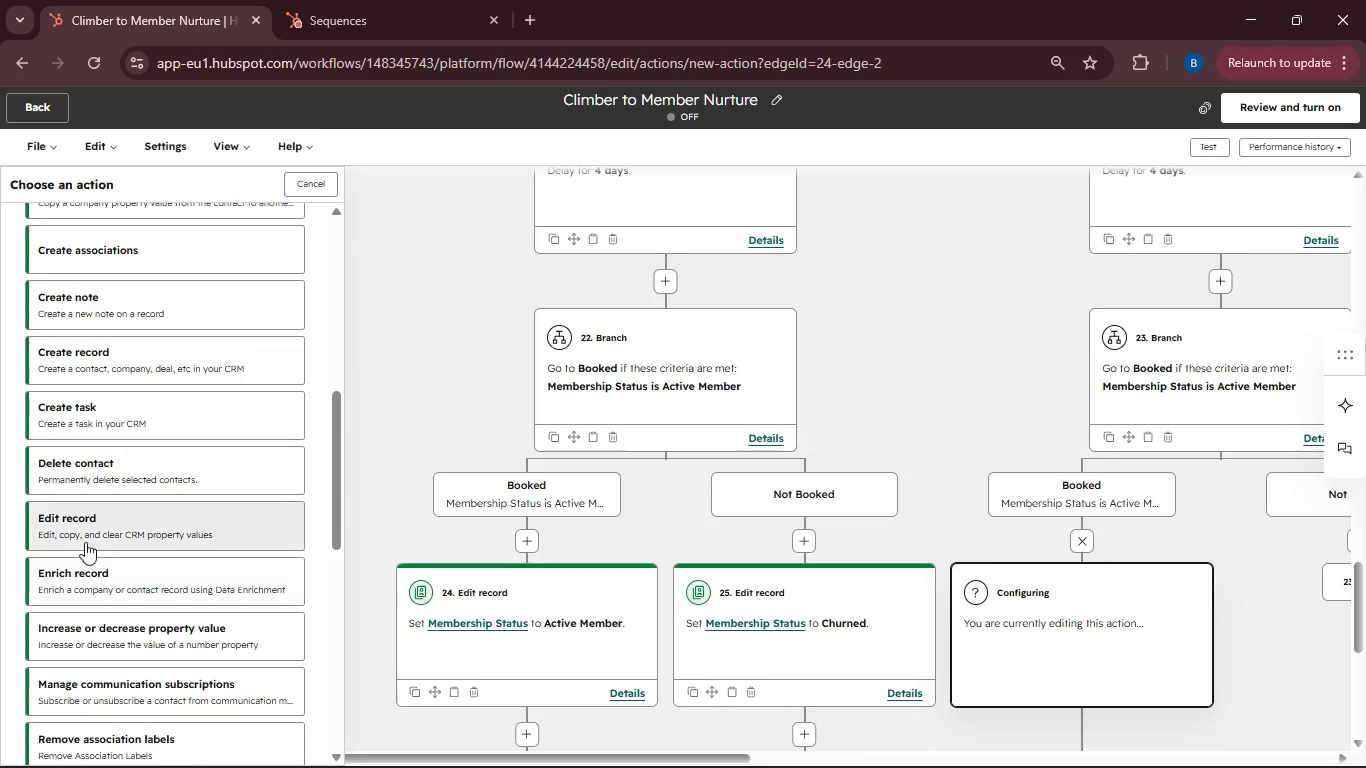 
left_click([83, 540])
 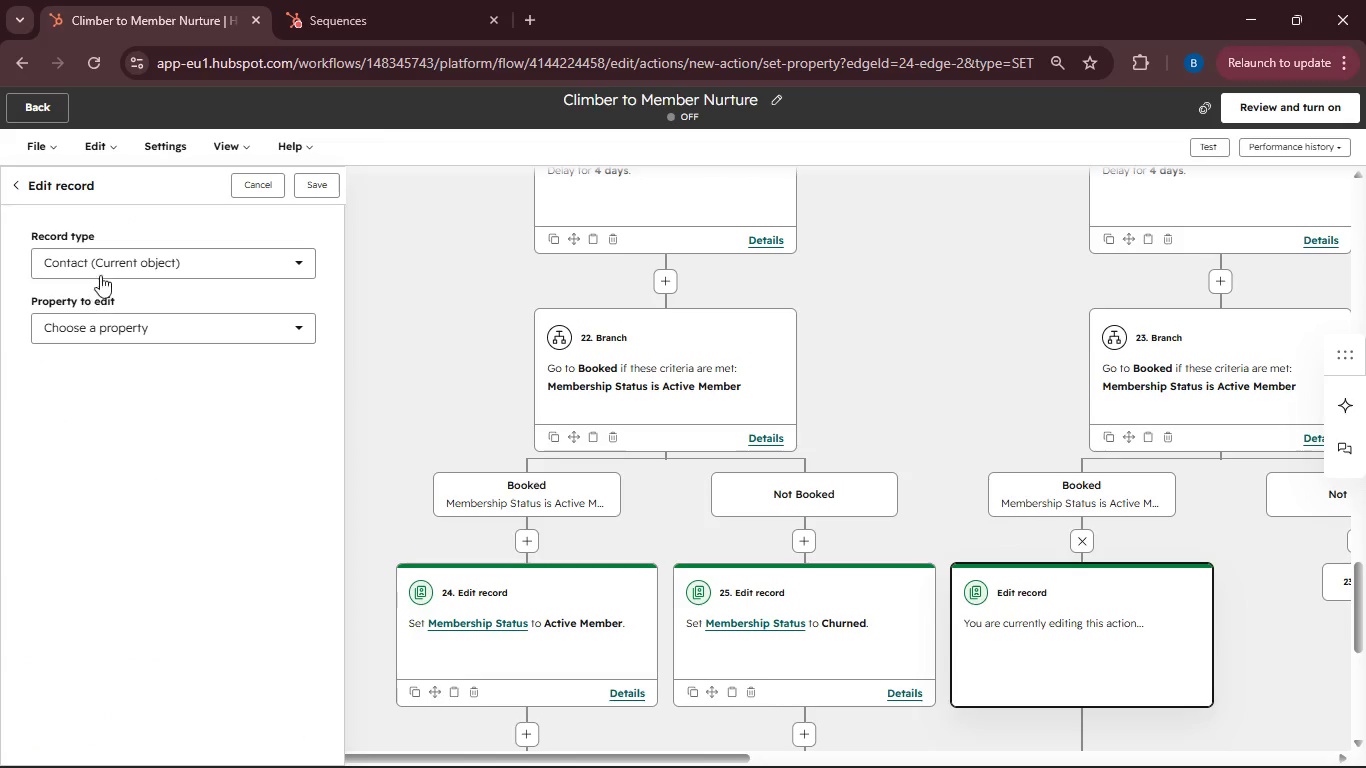 
left_click([295, 332])
 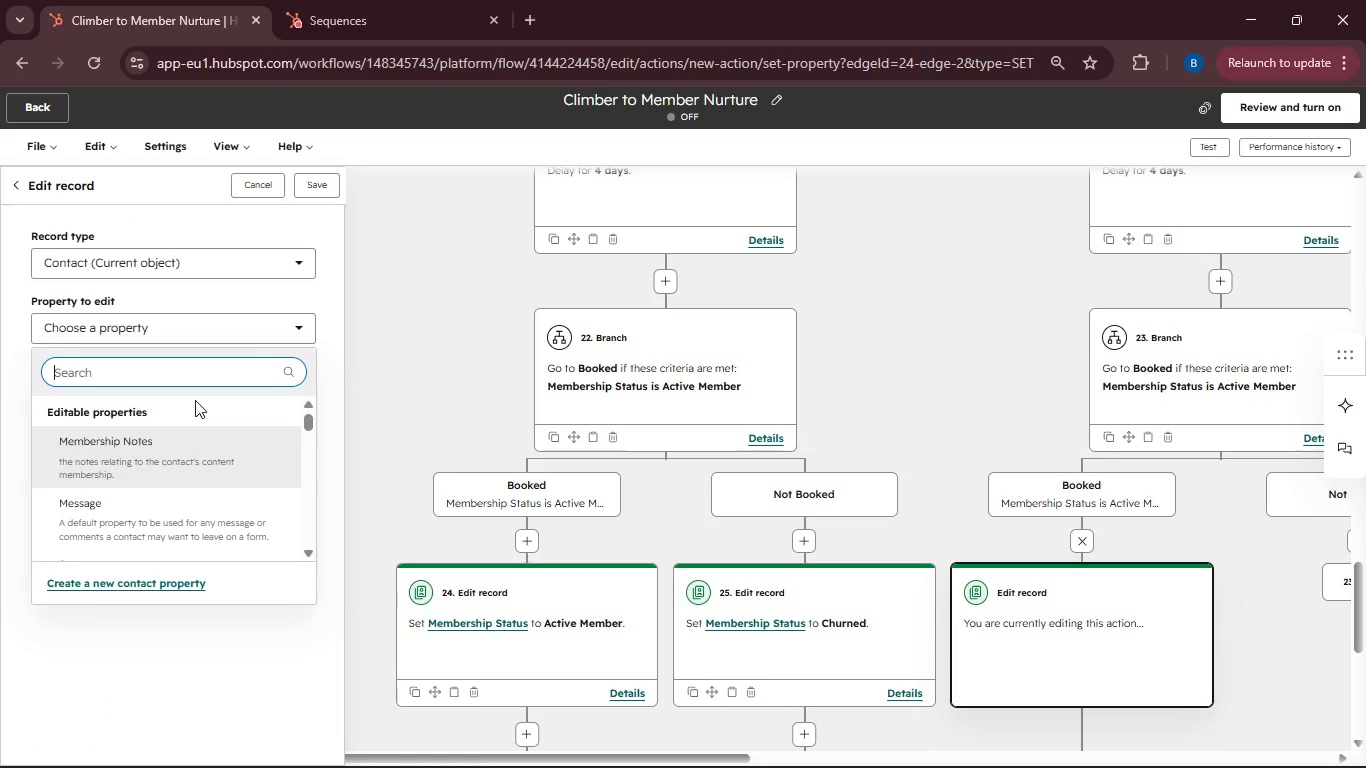 
type(Membership Star)
key(Backspace)
type(tus)
 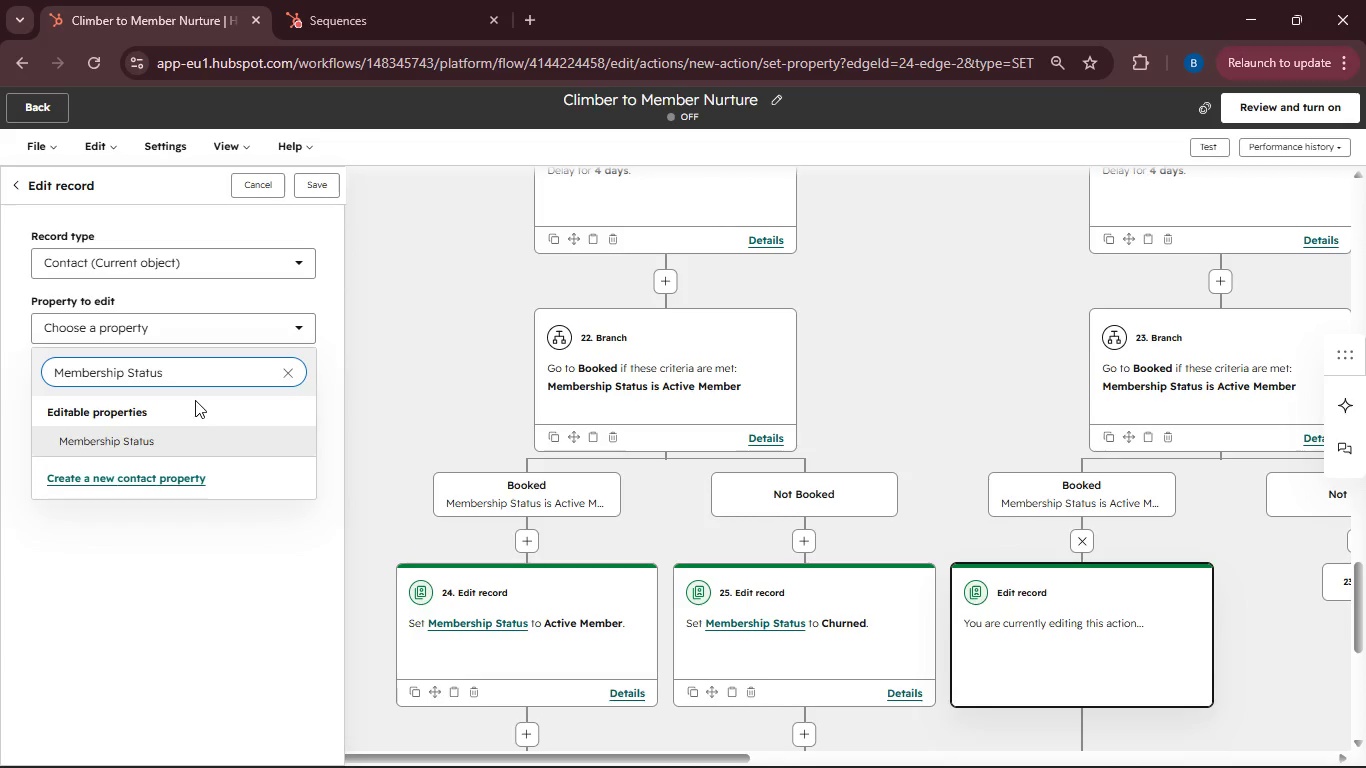 
left_click([145, 444])
 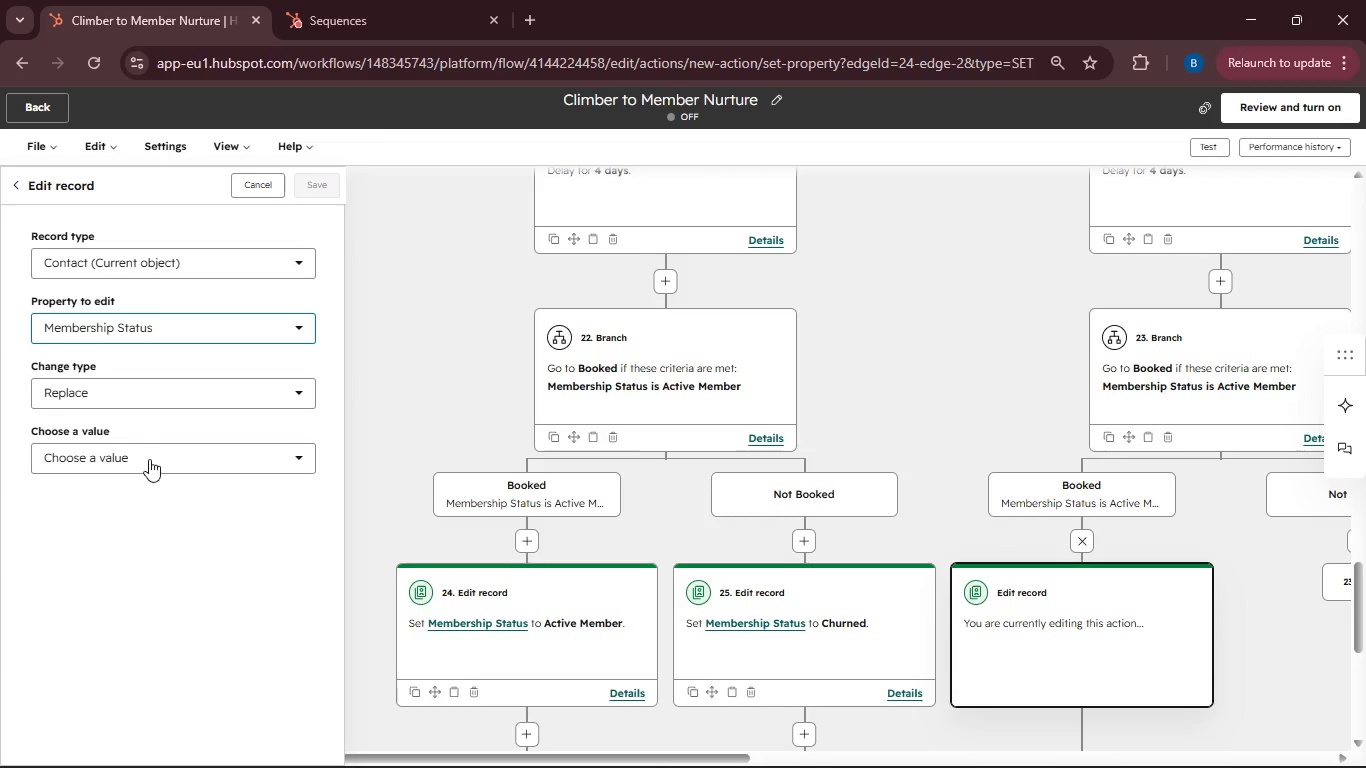 
left_click([149, 459])
 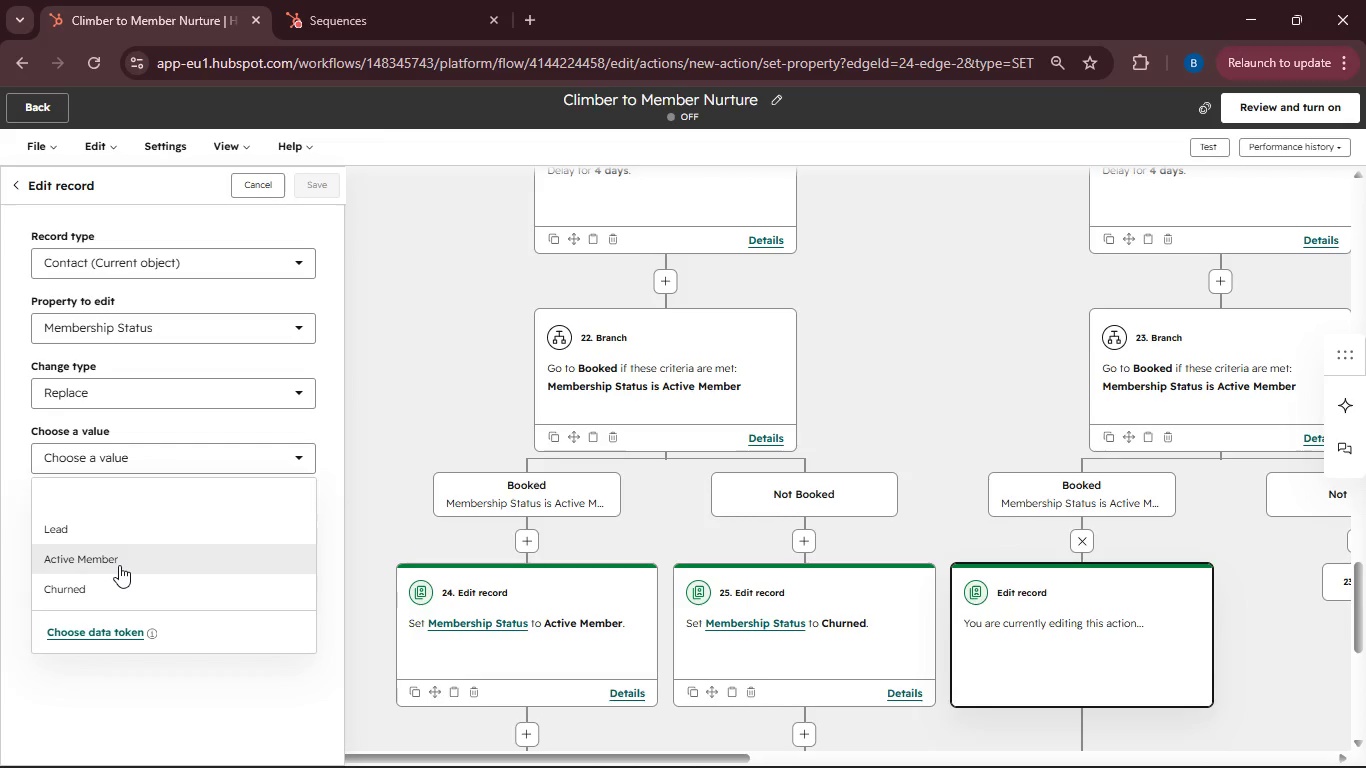 
left_click([119, 565])
 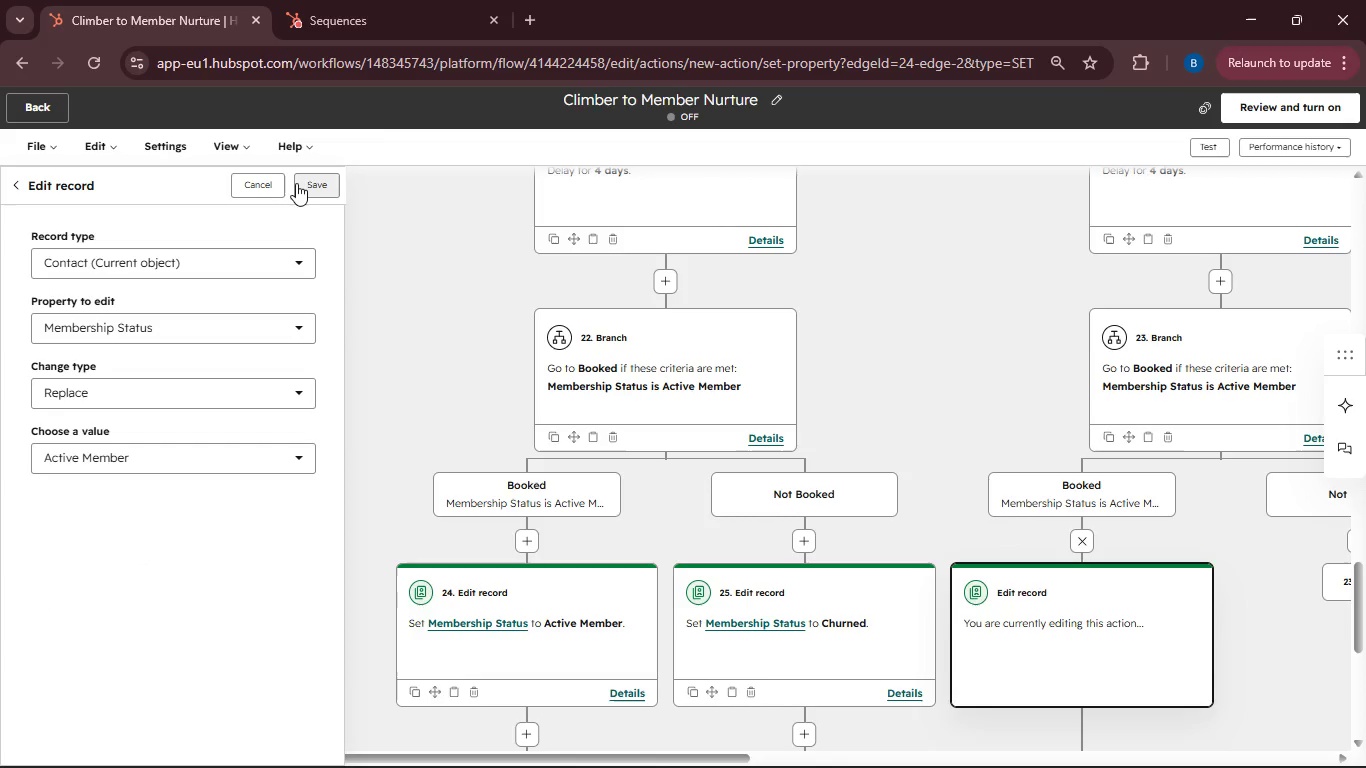 
left_click([296, 183])
 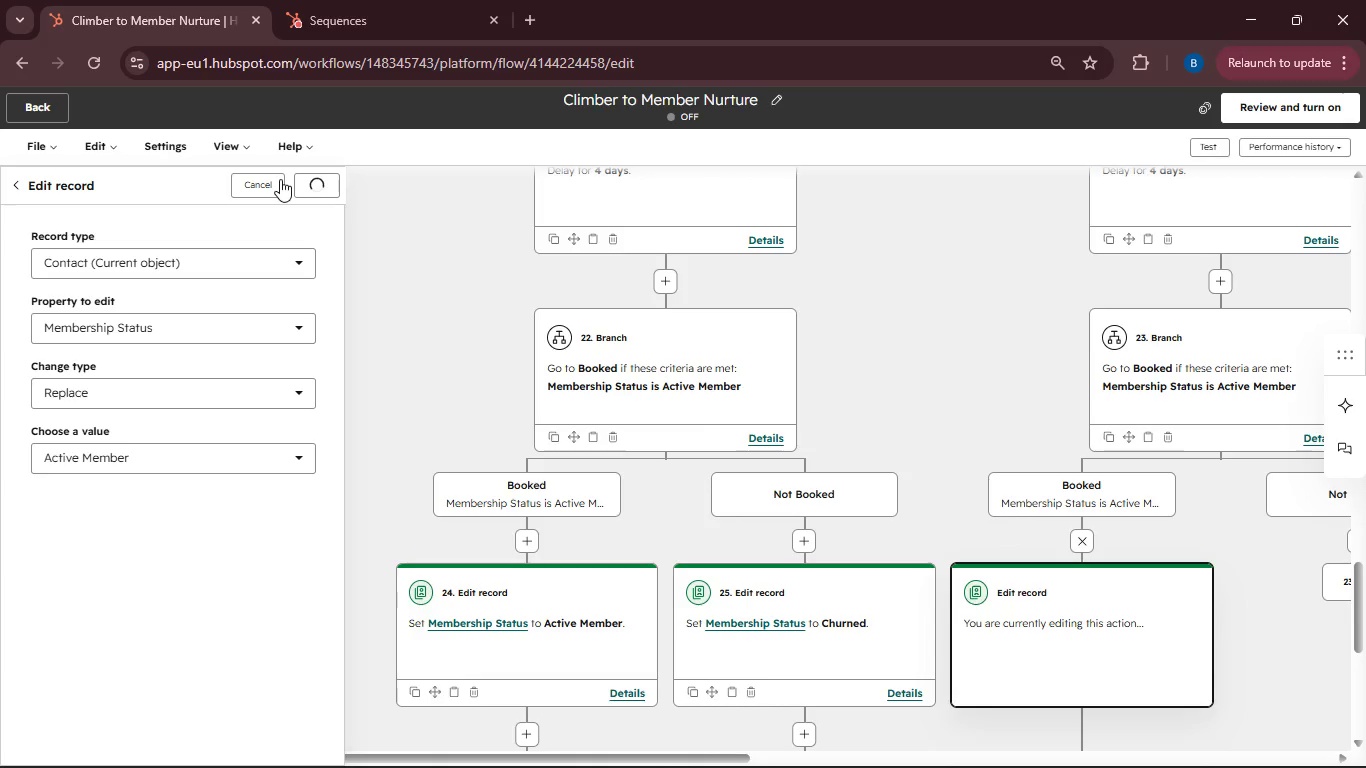 
wait(11.33)
 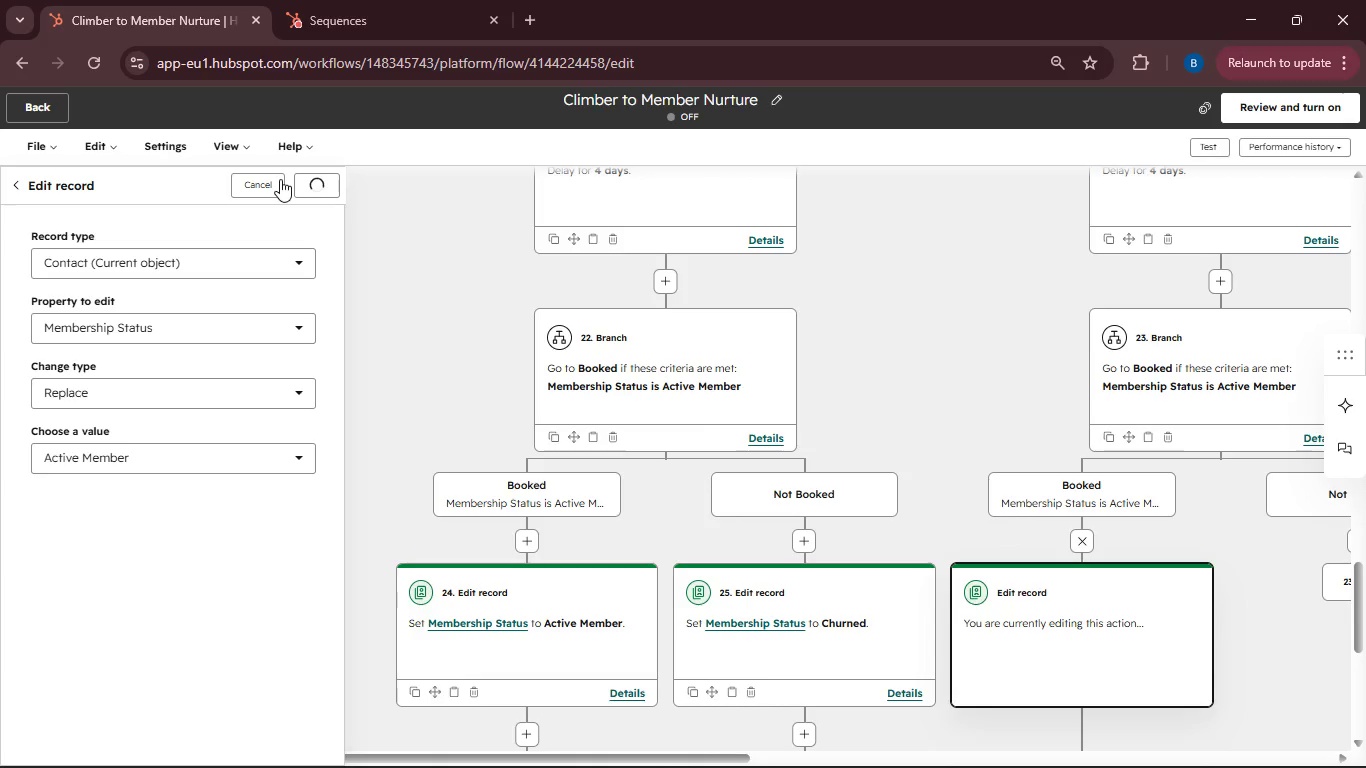 
left_click_drag(start_coordinate=[597, 758], to_coordinate=[886, 758])
 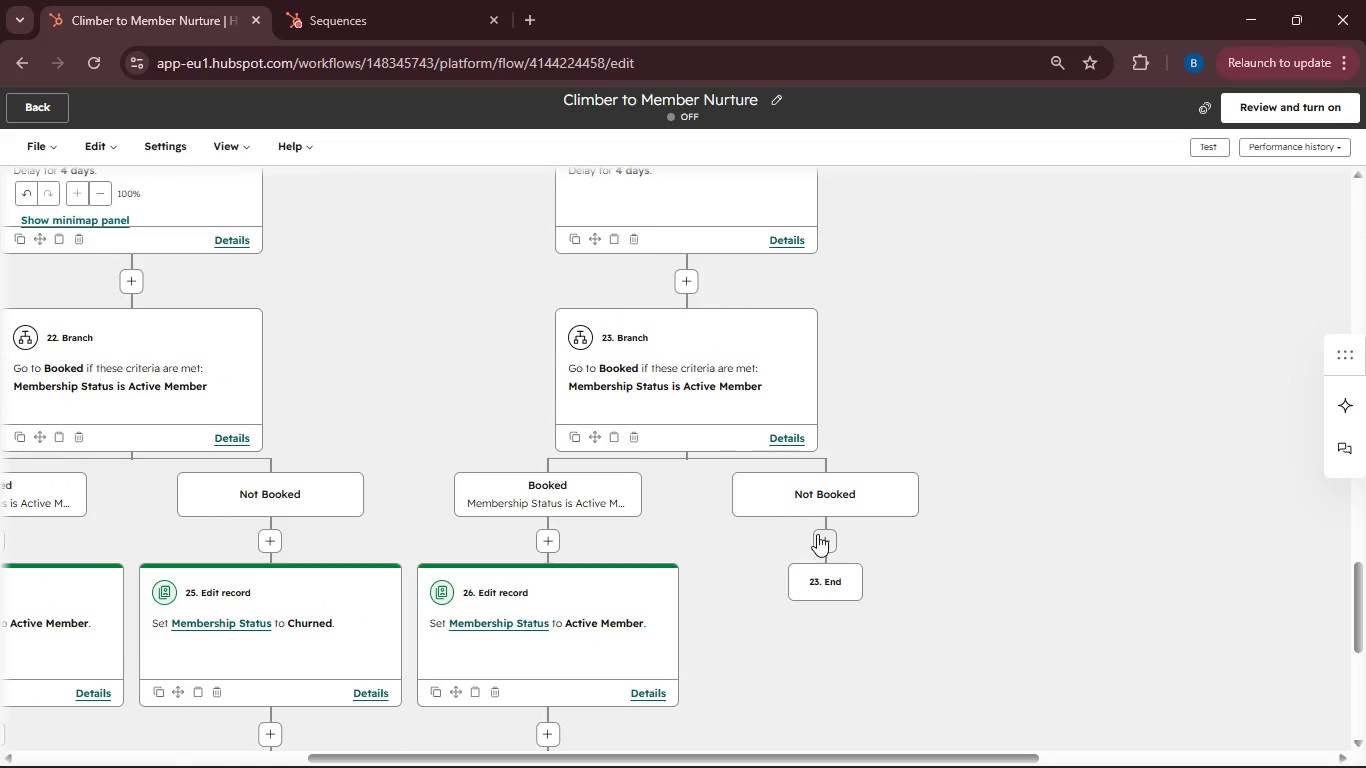 
left_click([817, 534])
 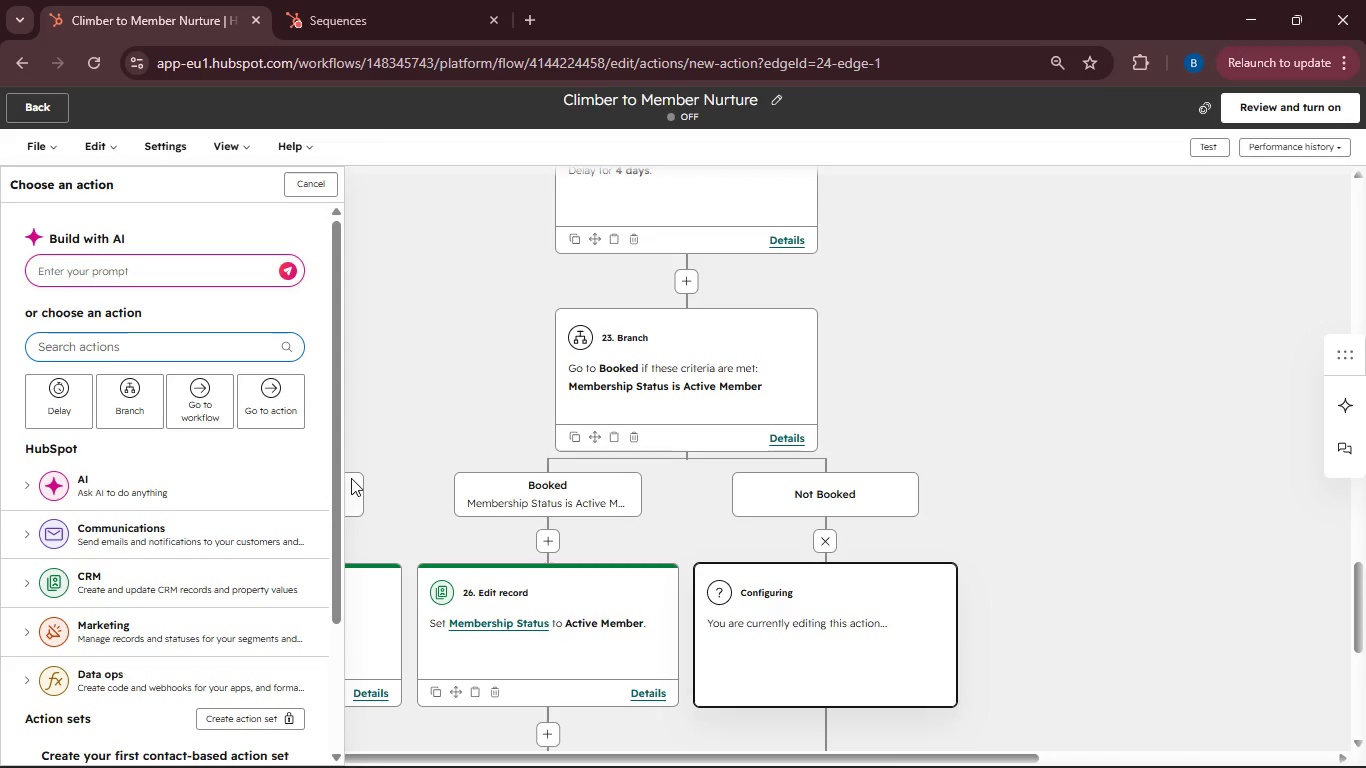 
wait(5.66)
 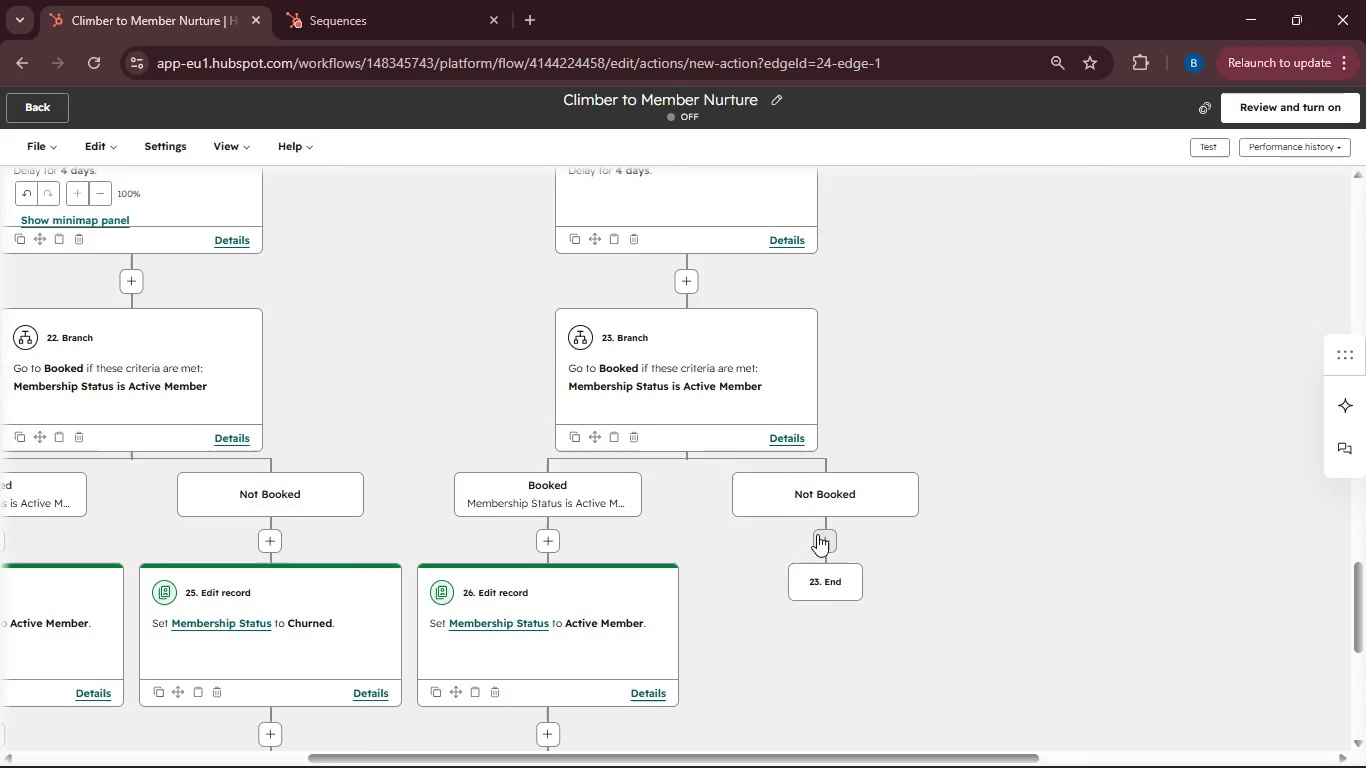 
left_click([93, 573])
 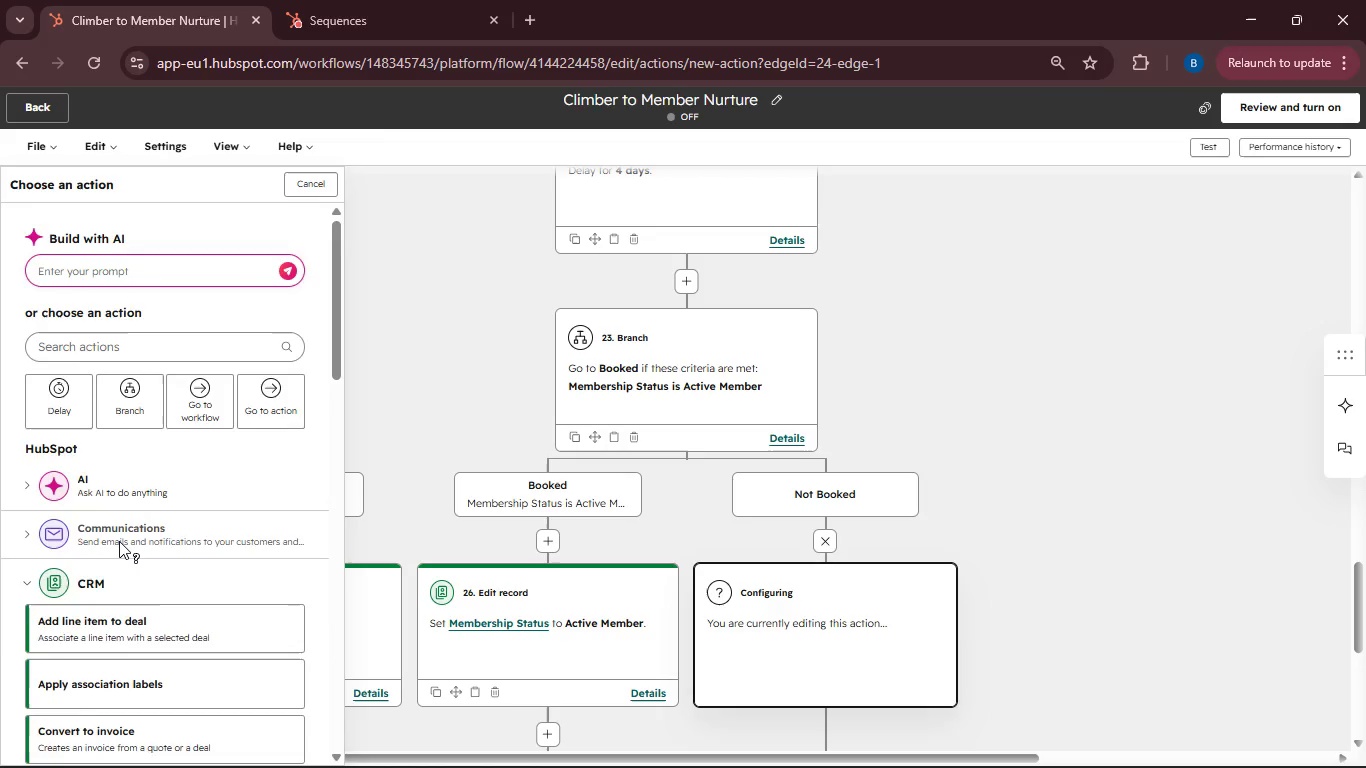 
scroll: coordinate [134, 656], scroll_direction: down, amount: 6.0
 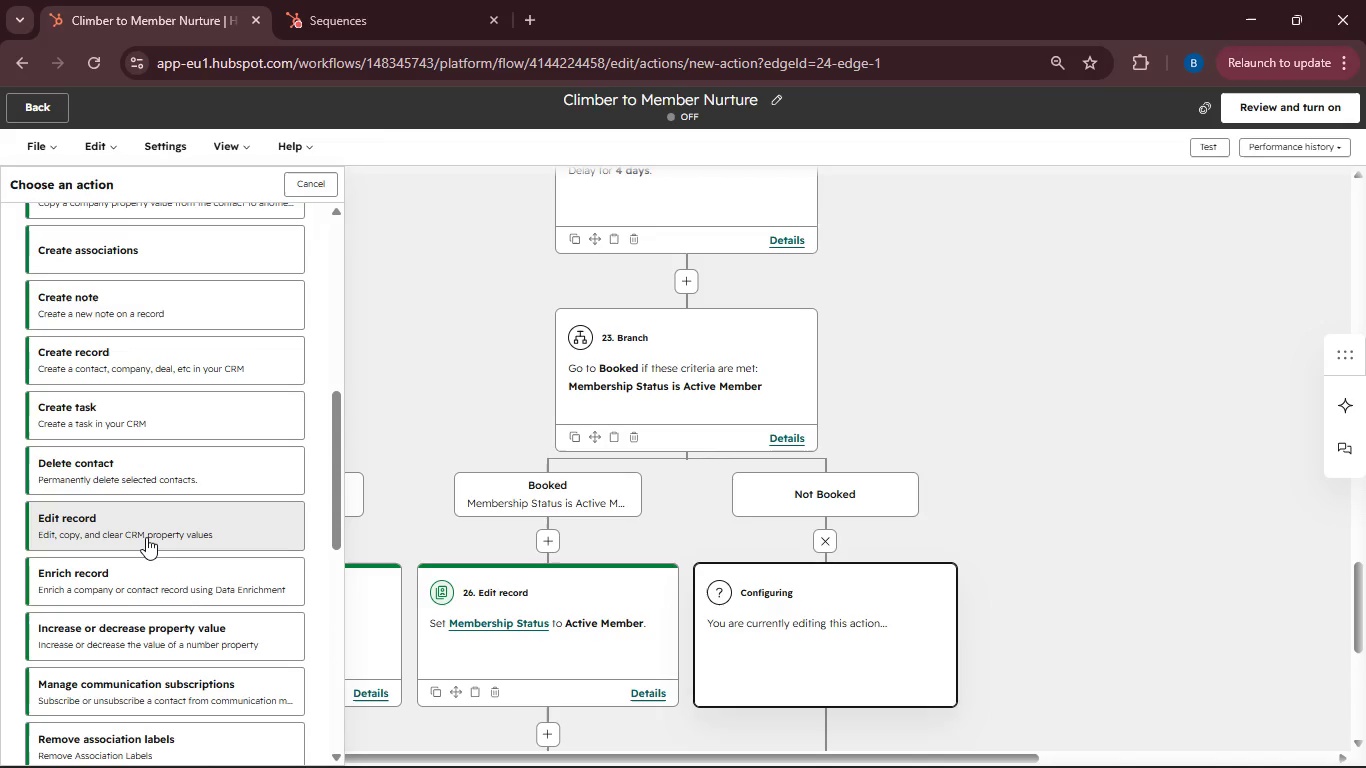 
left_click([146, 537])
 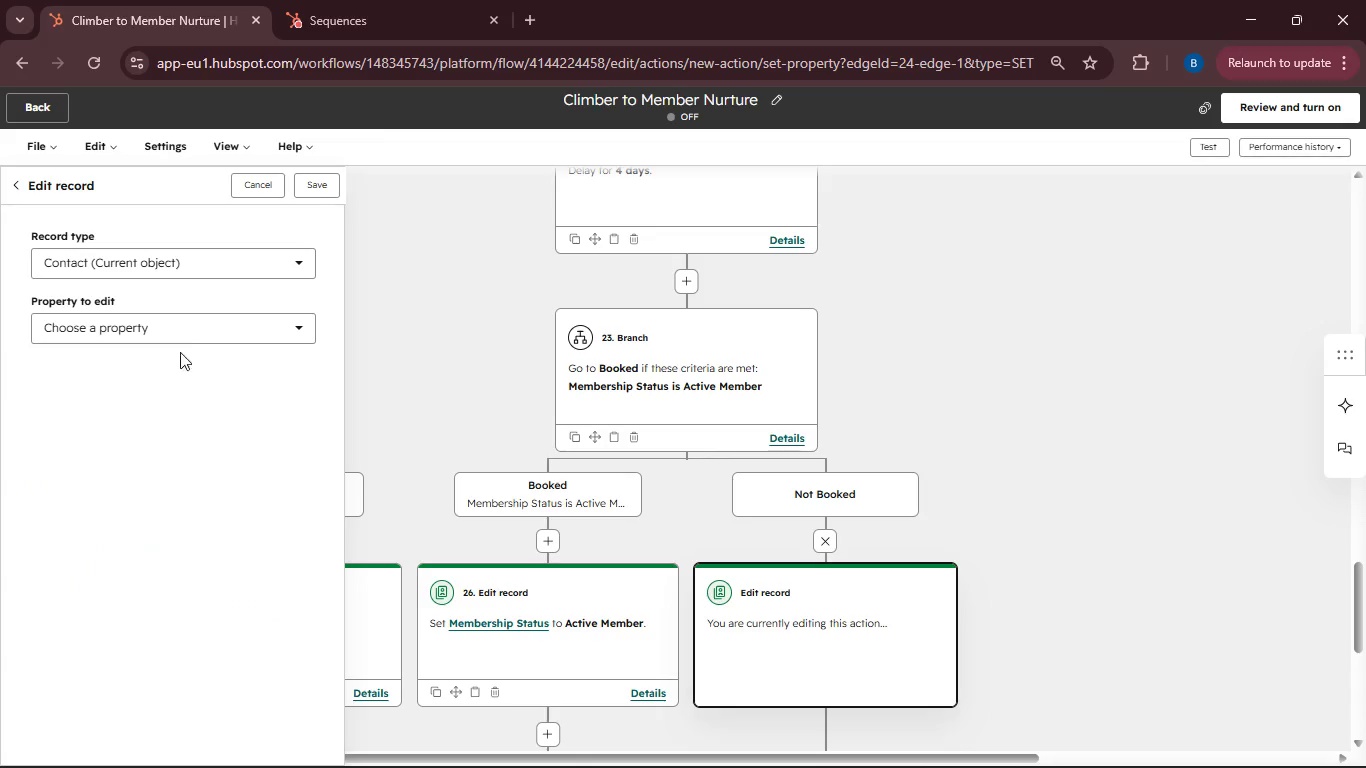 
left_click([190, 330])
 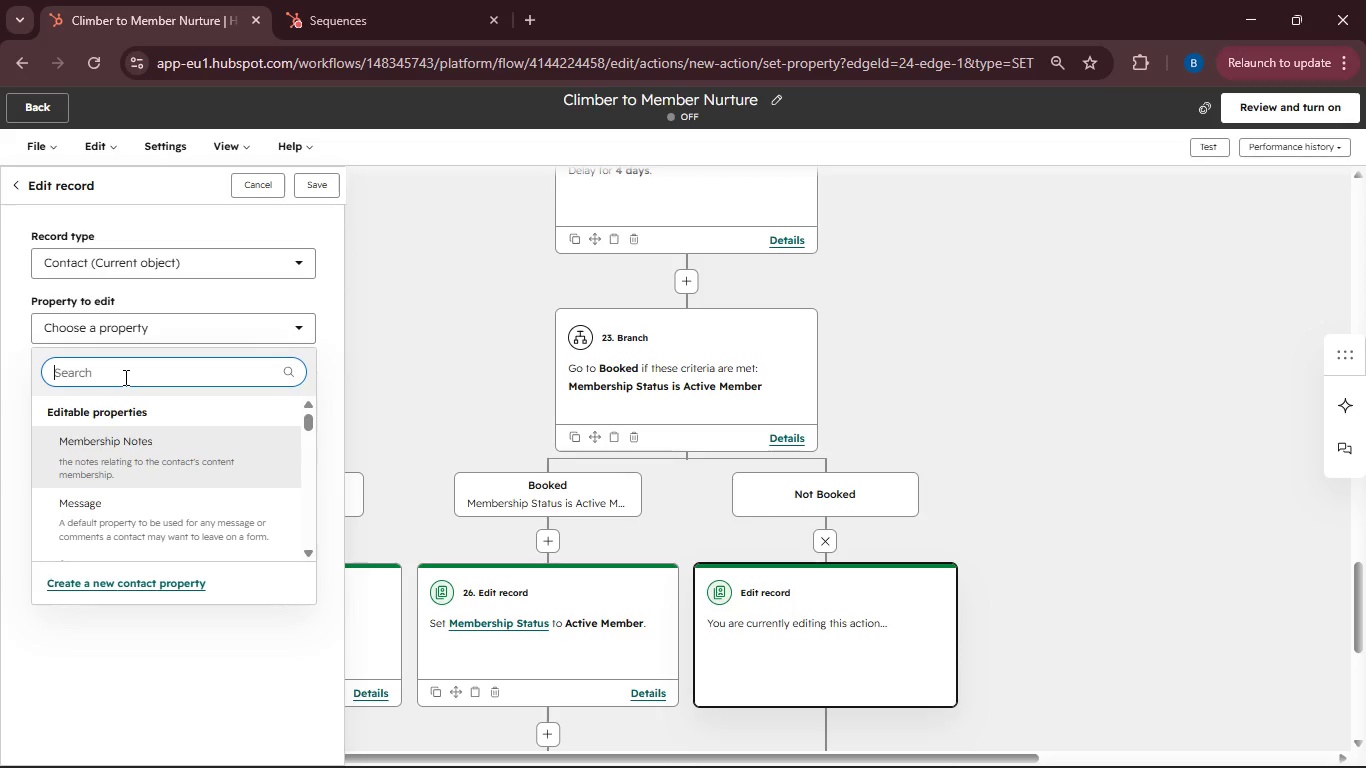 
type(Members )
key(Backspace)
type(hip Status)
 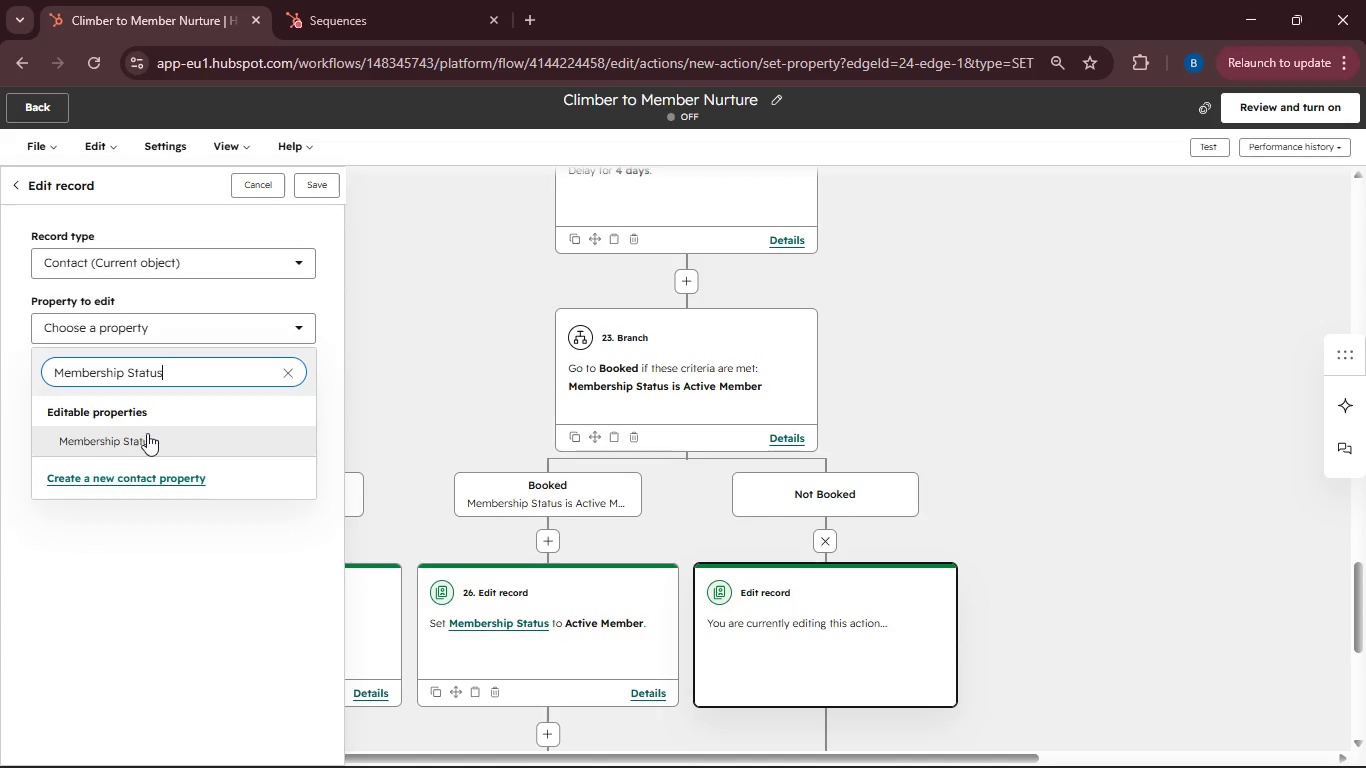 
left_click([147, 433])
 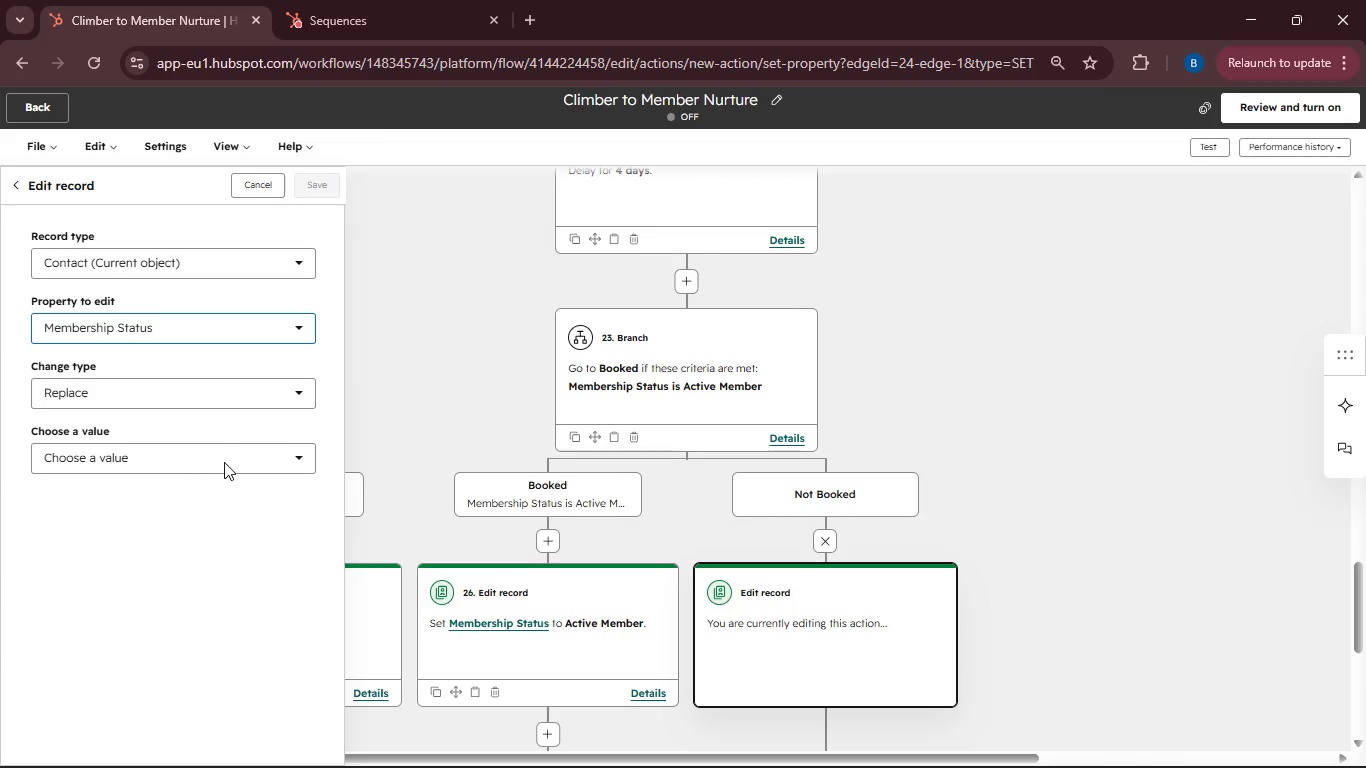 
left_click([229, 464])
 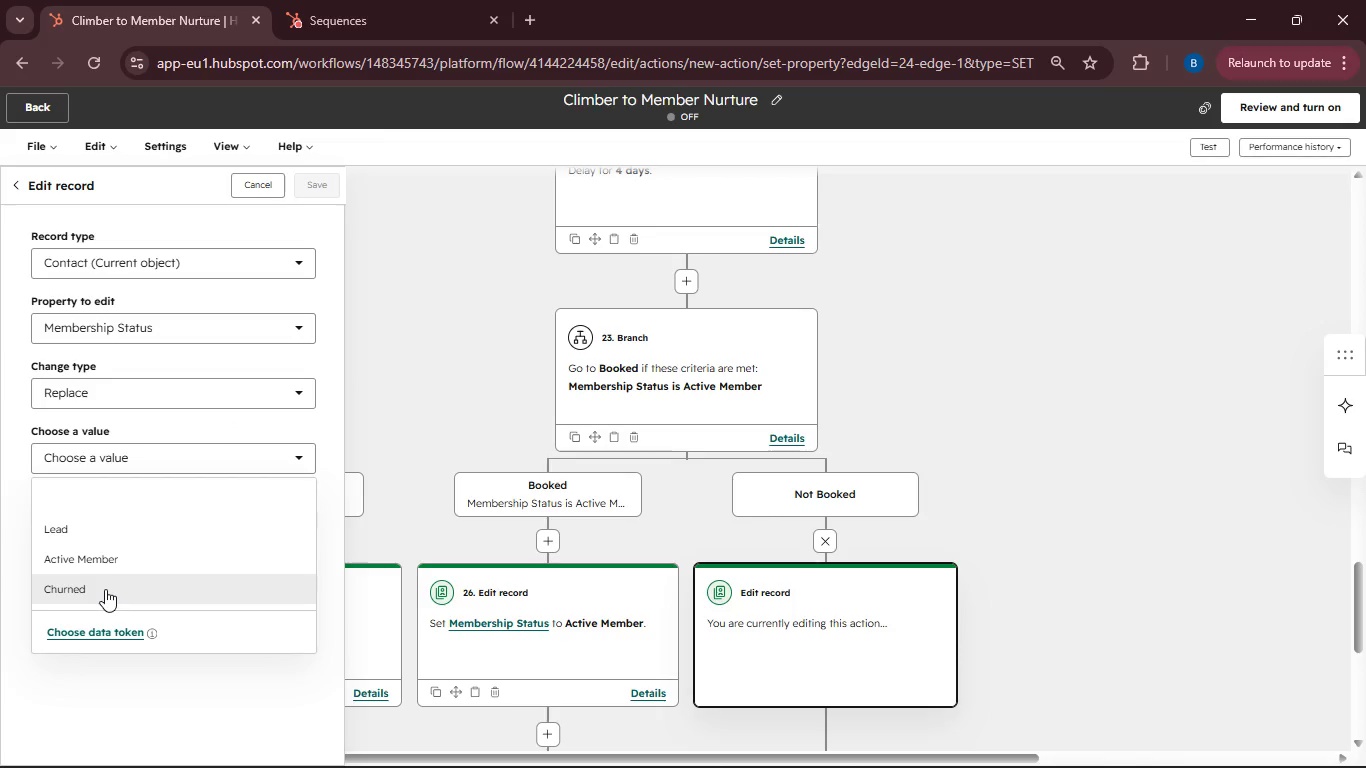 
left_click([105, 589])
 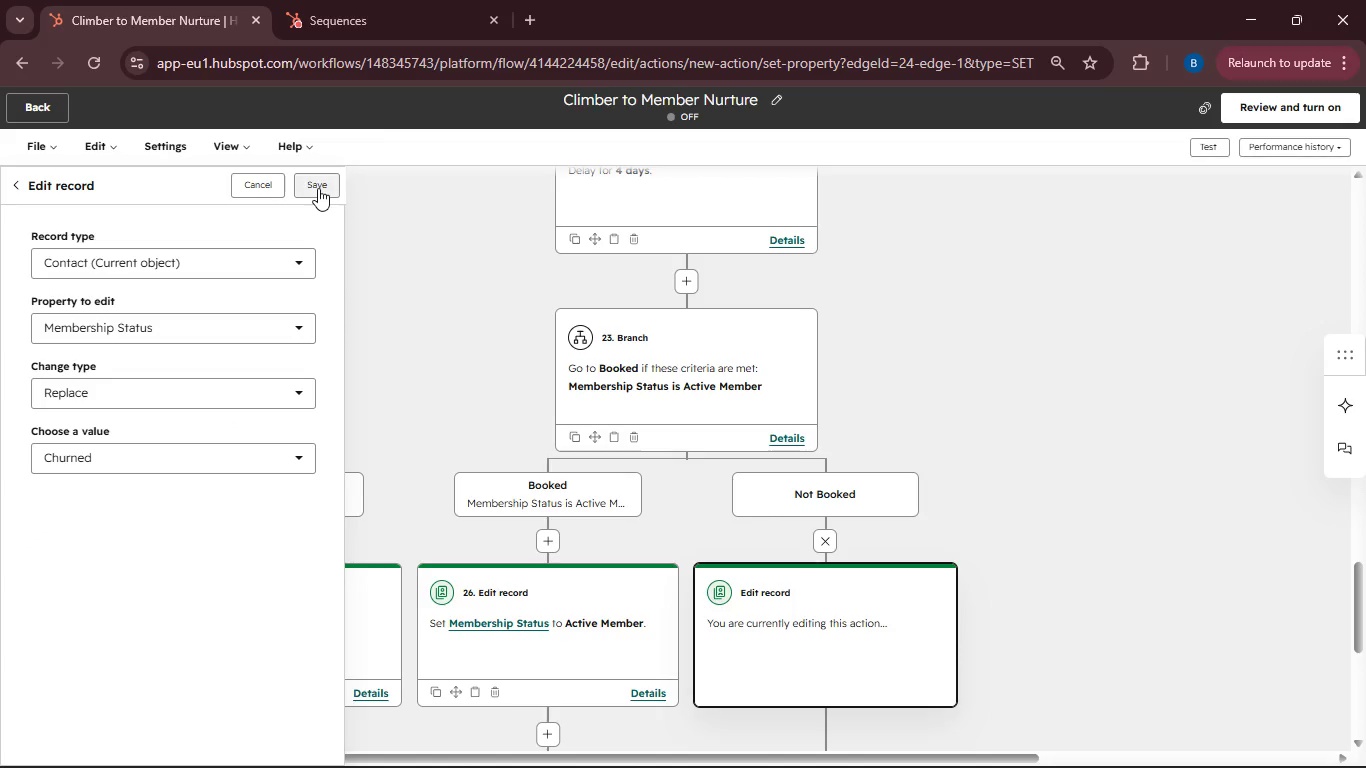 
left_click([318, 188])
 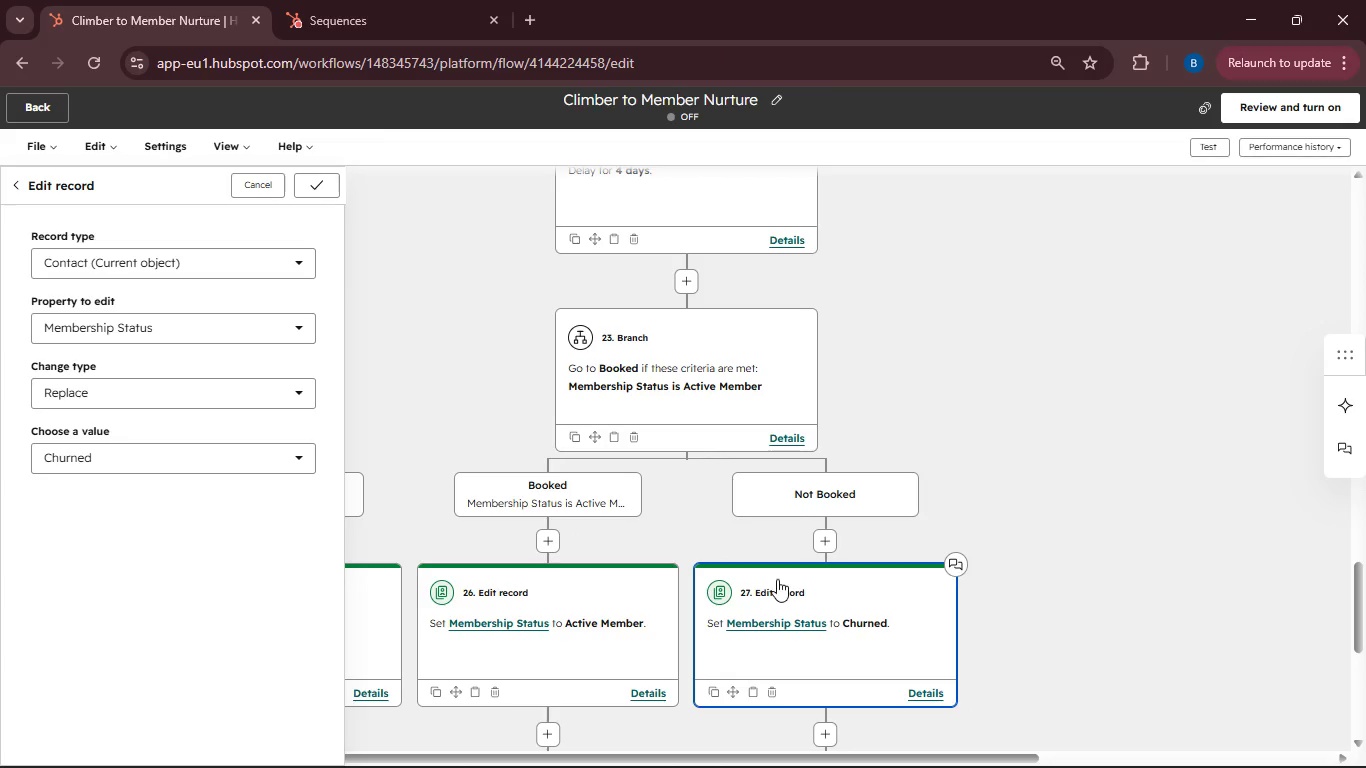 
wait(15.03)
 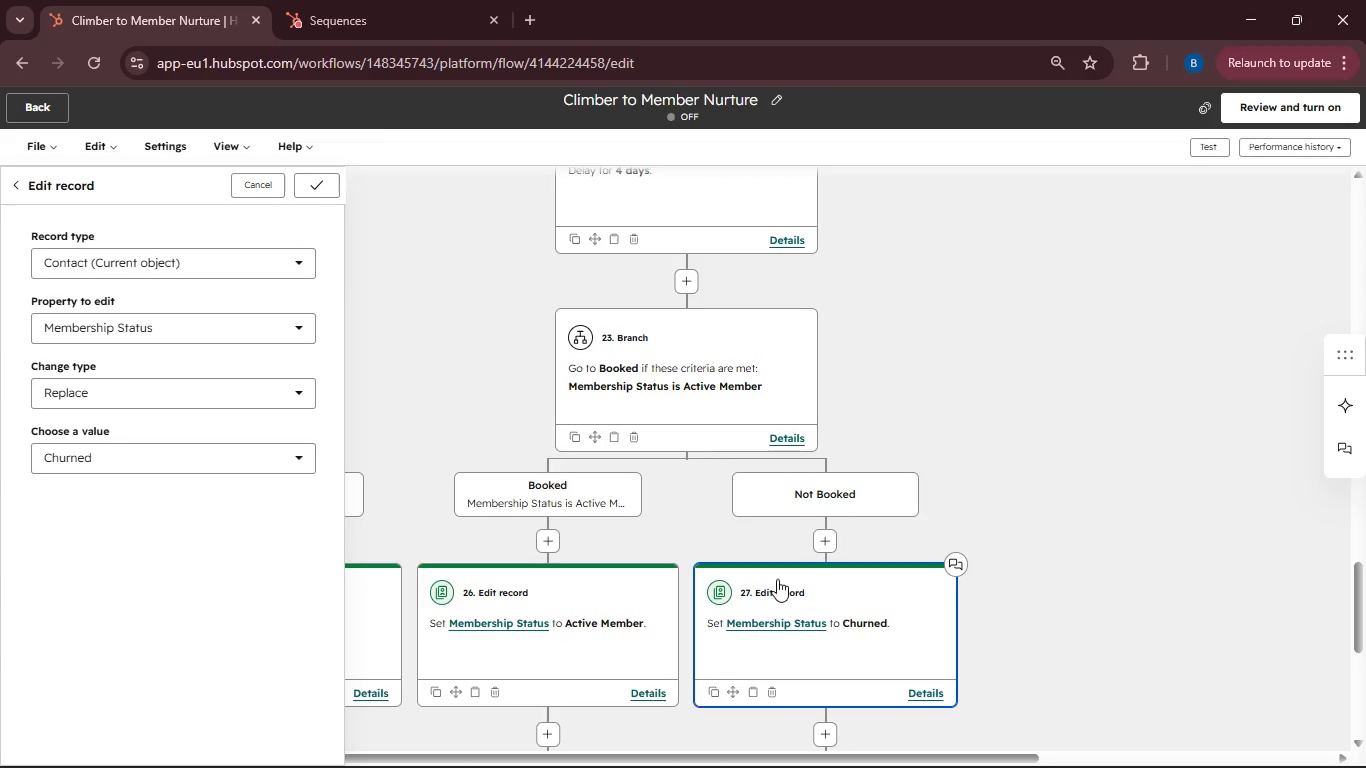 
left_click_drag(start_coordinate=[618, 757], to_coordinate=[880, 708])
 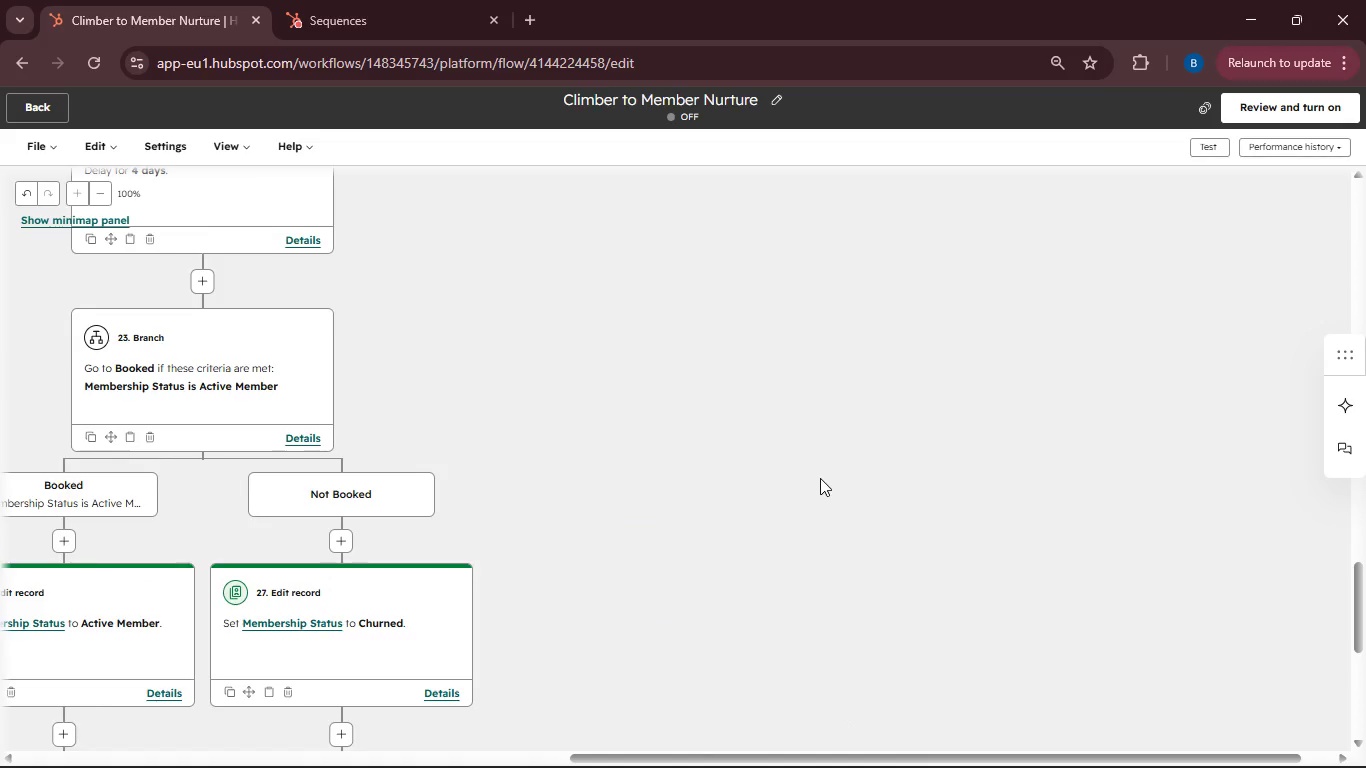 
scroll: coordinate [683, 431], scroll_direction: up, amount: 22.0
 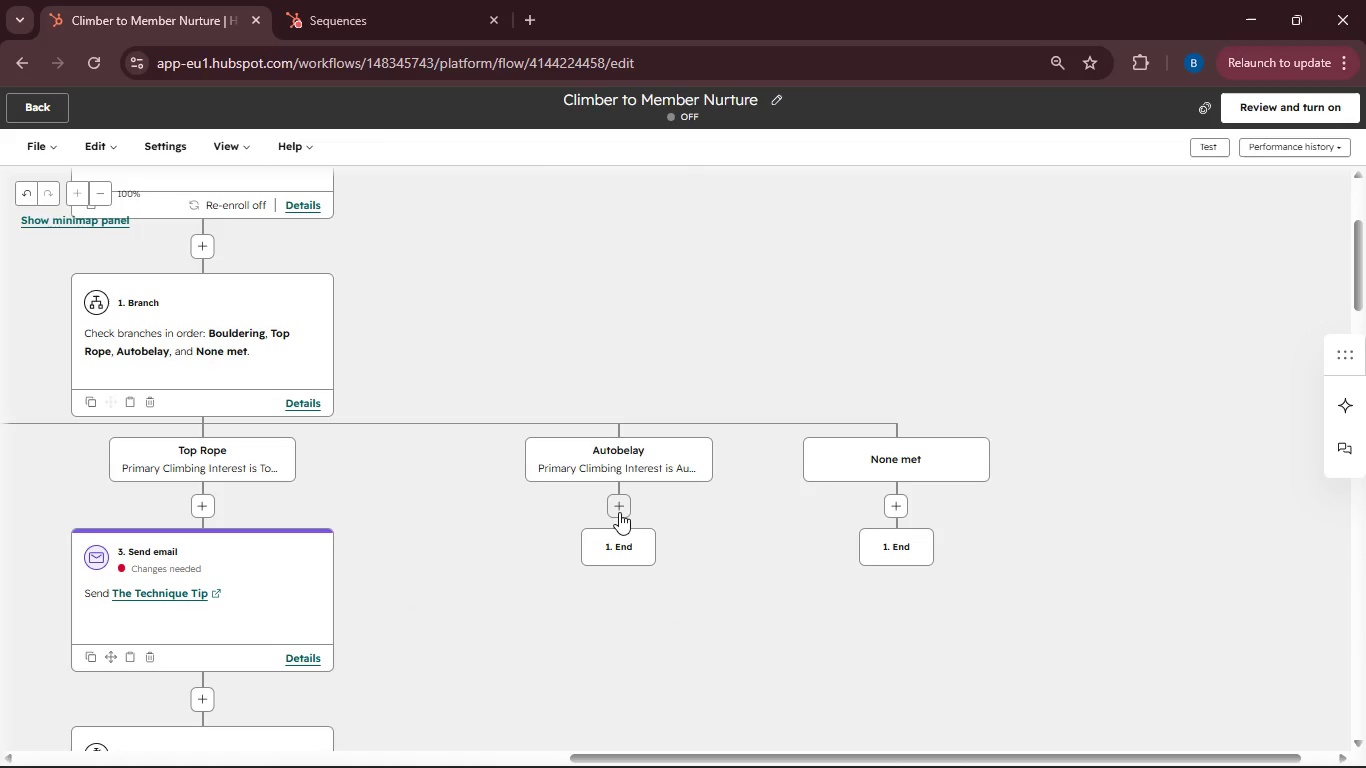 
left_click([619, 509])
 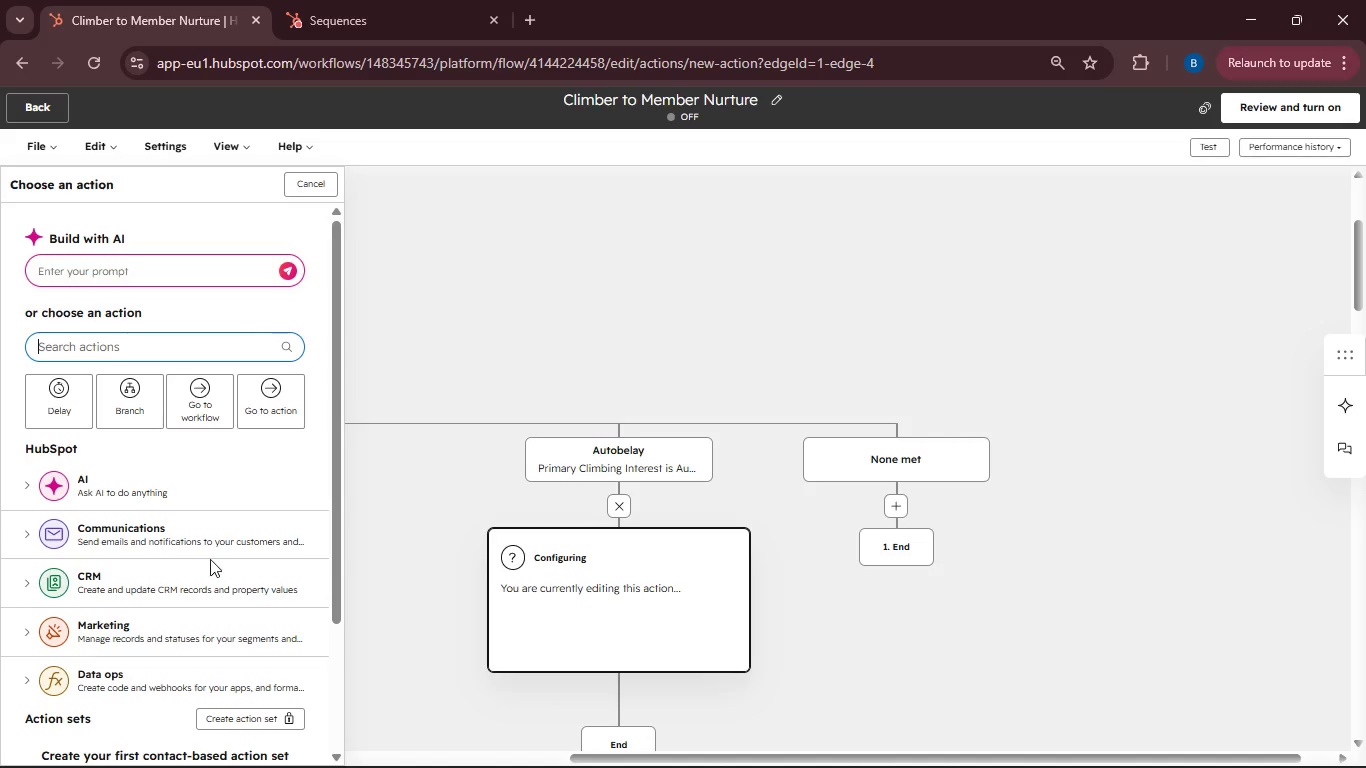 
wait(8.72)
 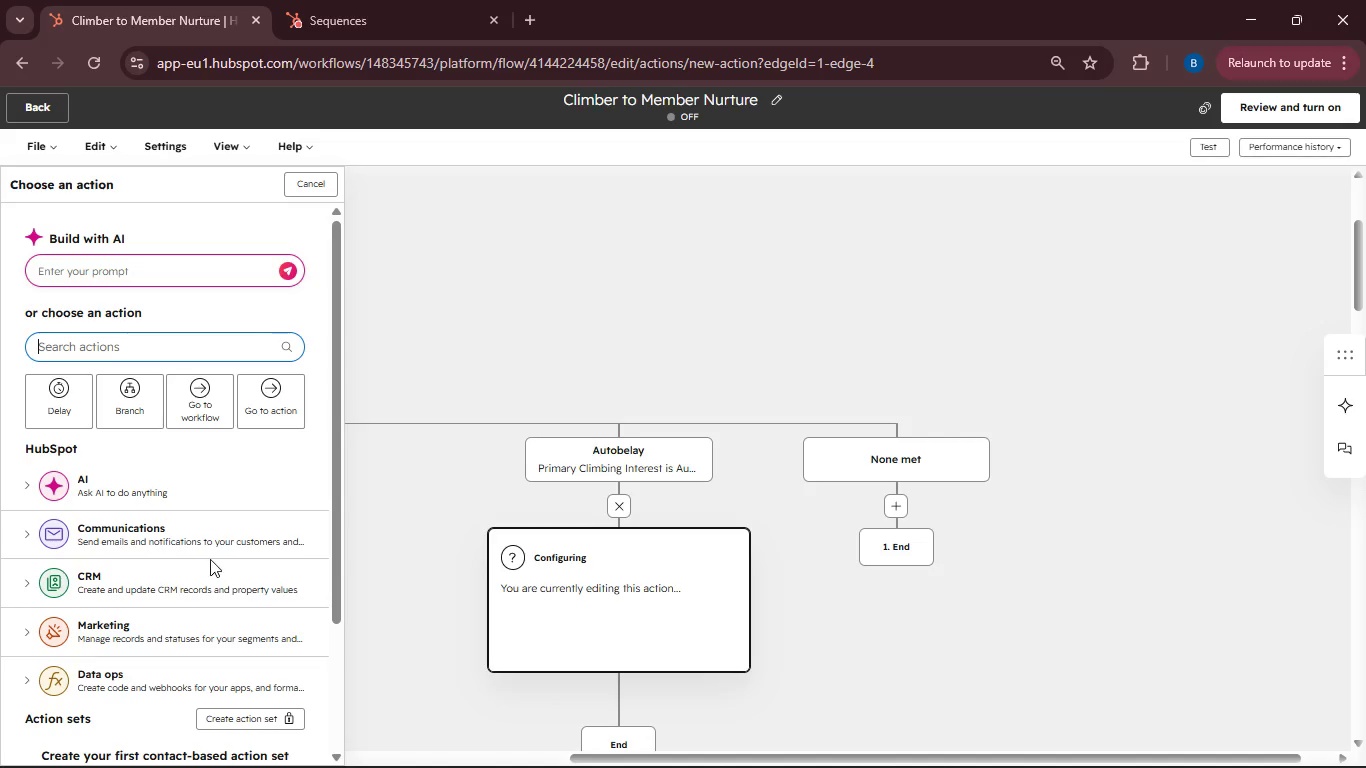 
left_click([155, 357])
 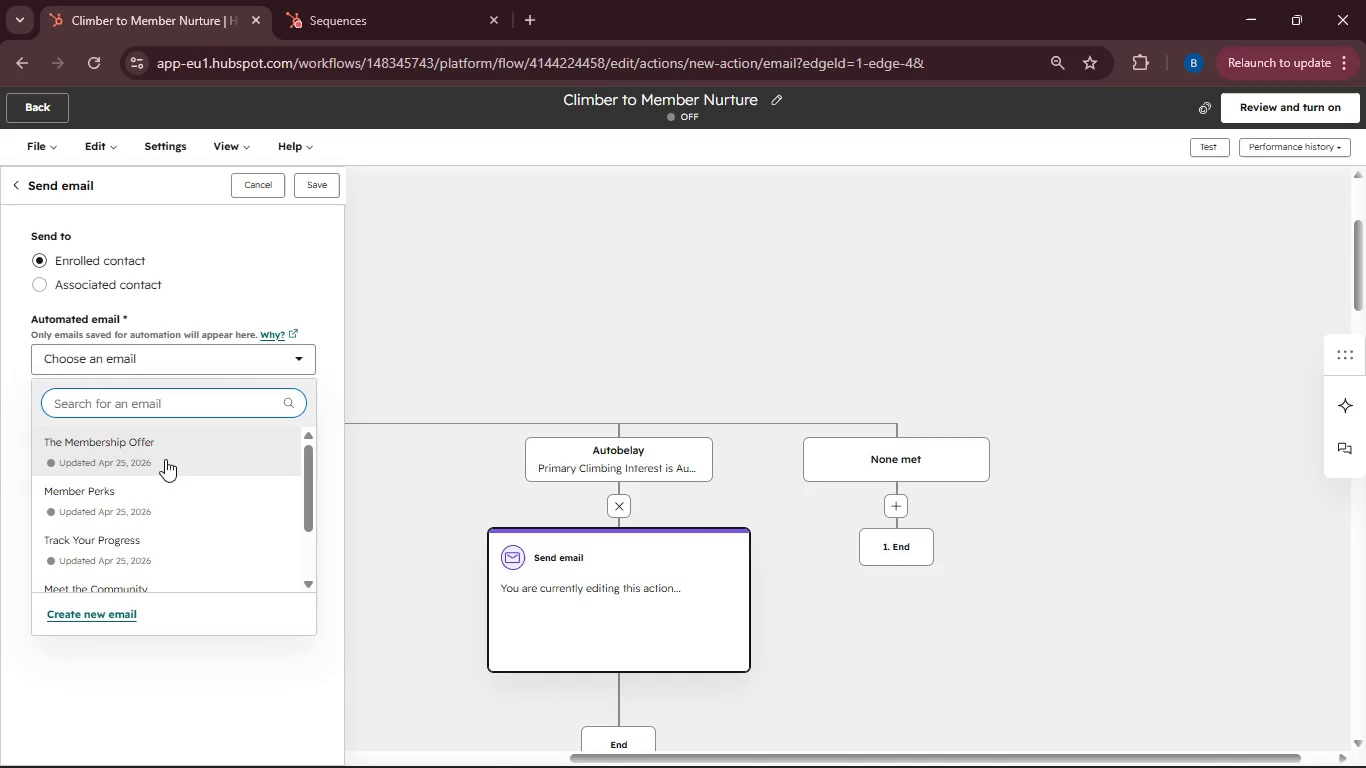 
scroll: coordinate [167, 466], scroll_direction: down, amount: 4.0
 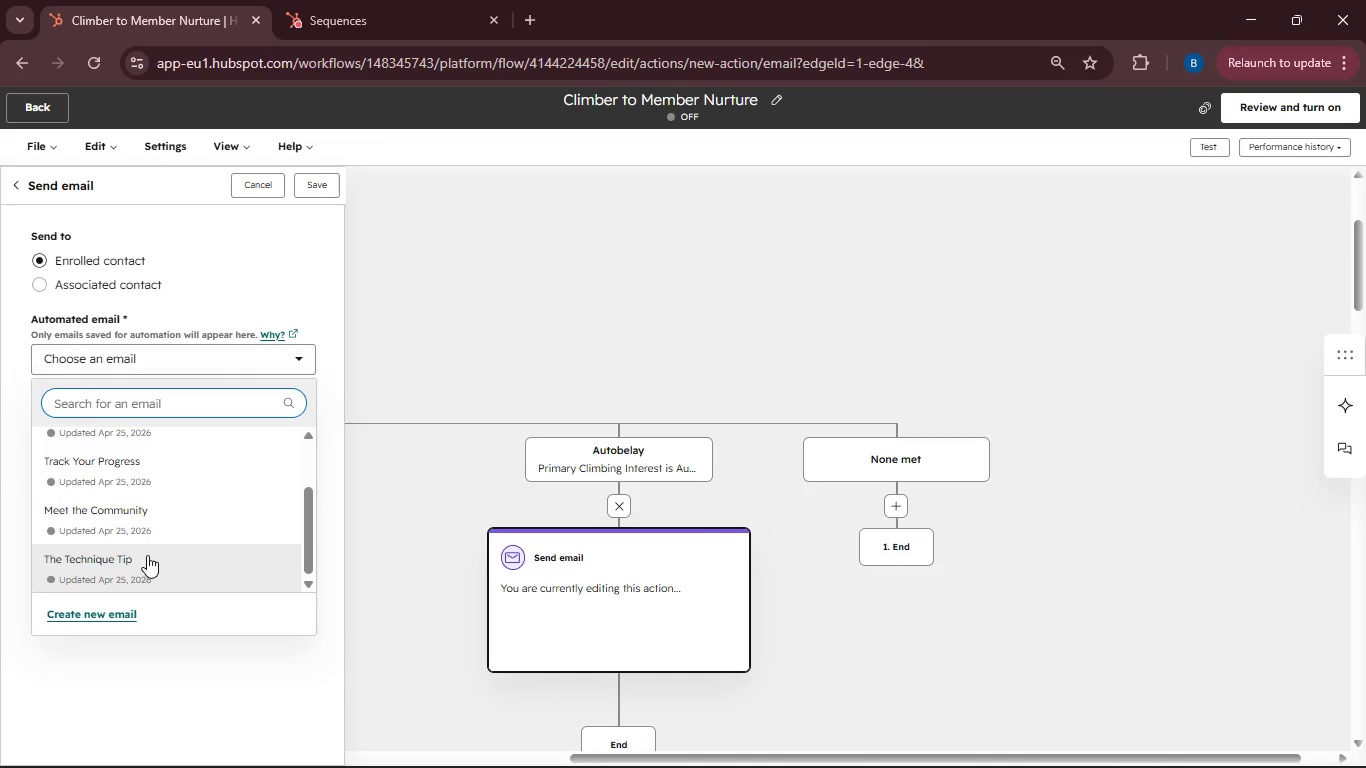 
left_click([147, 555])
 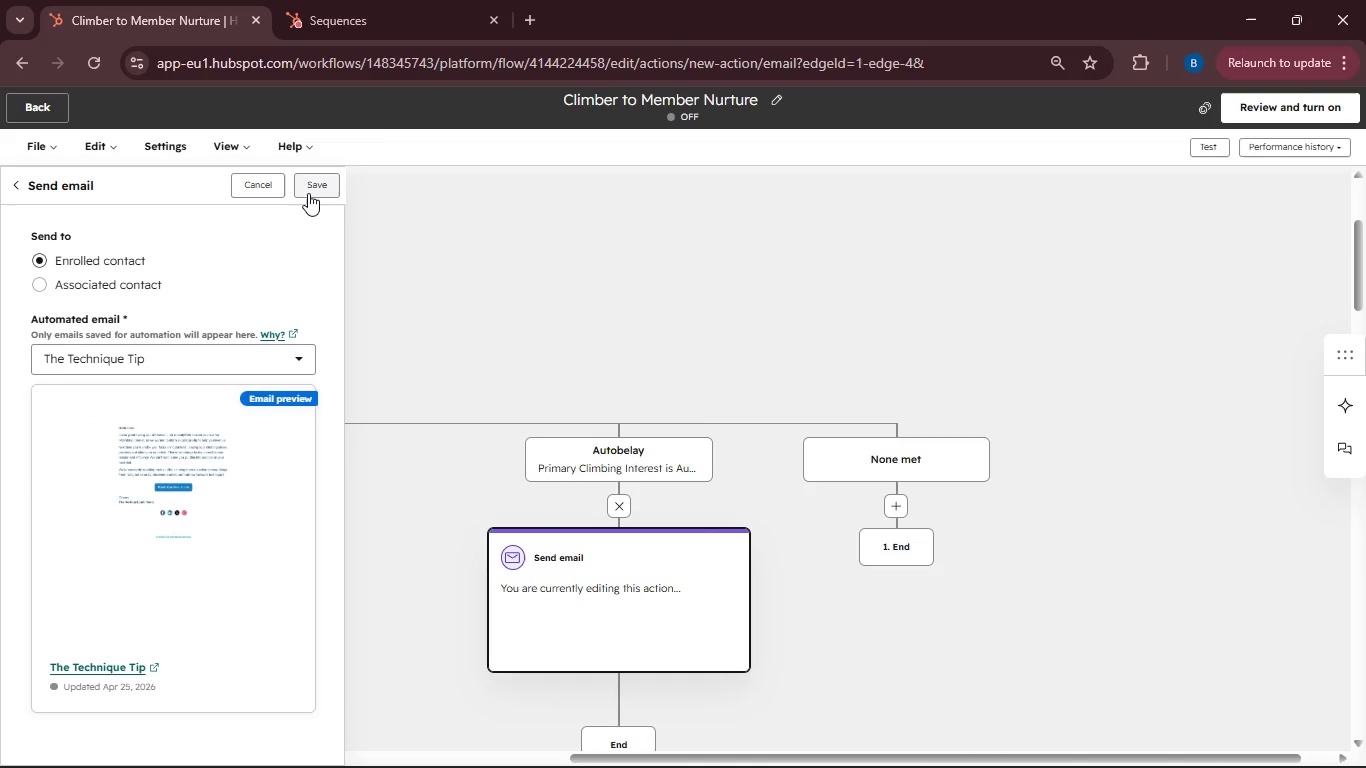 
left_click([308, 192])
 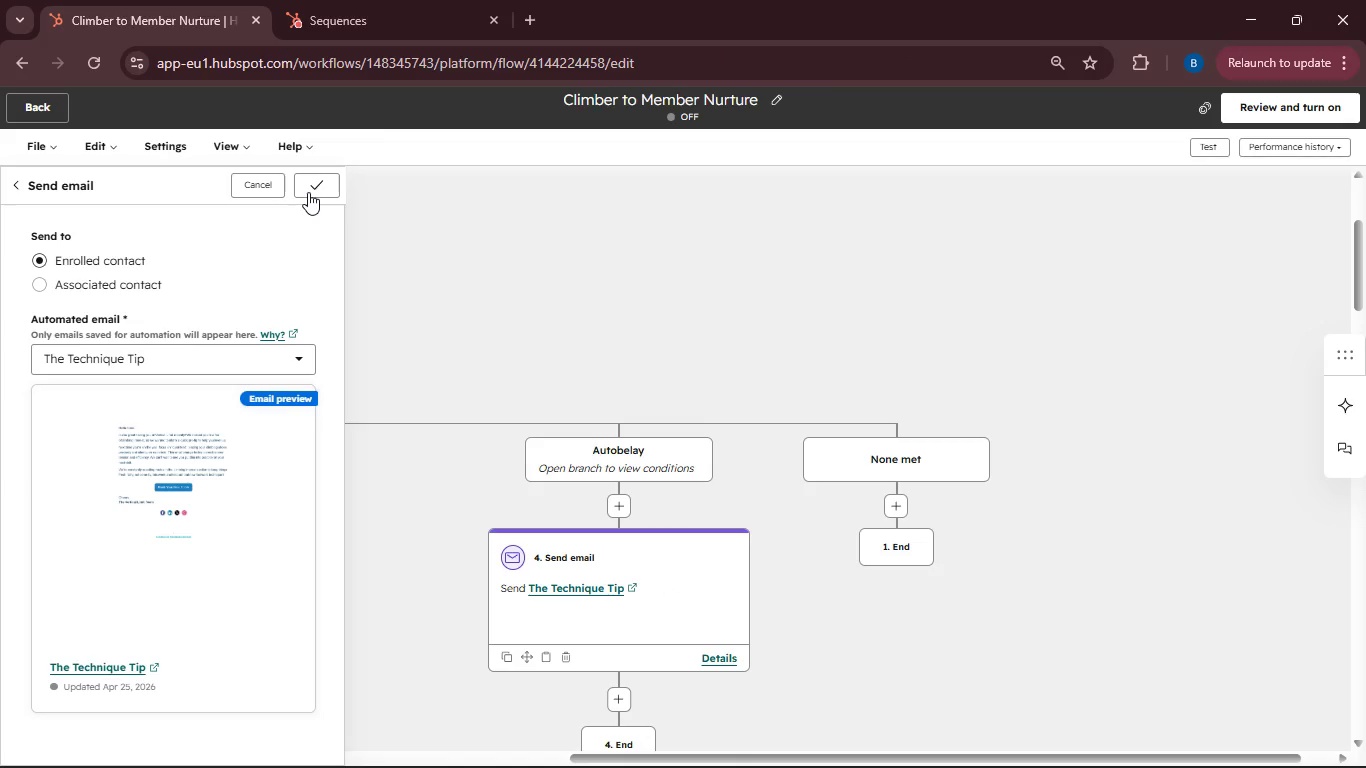 
wait(10.7)
 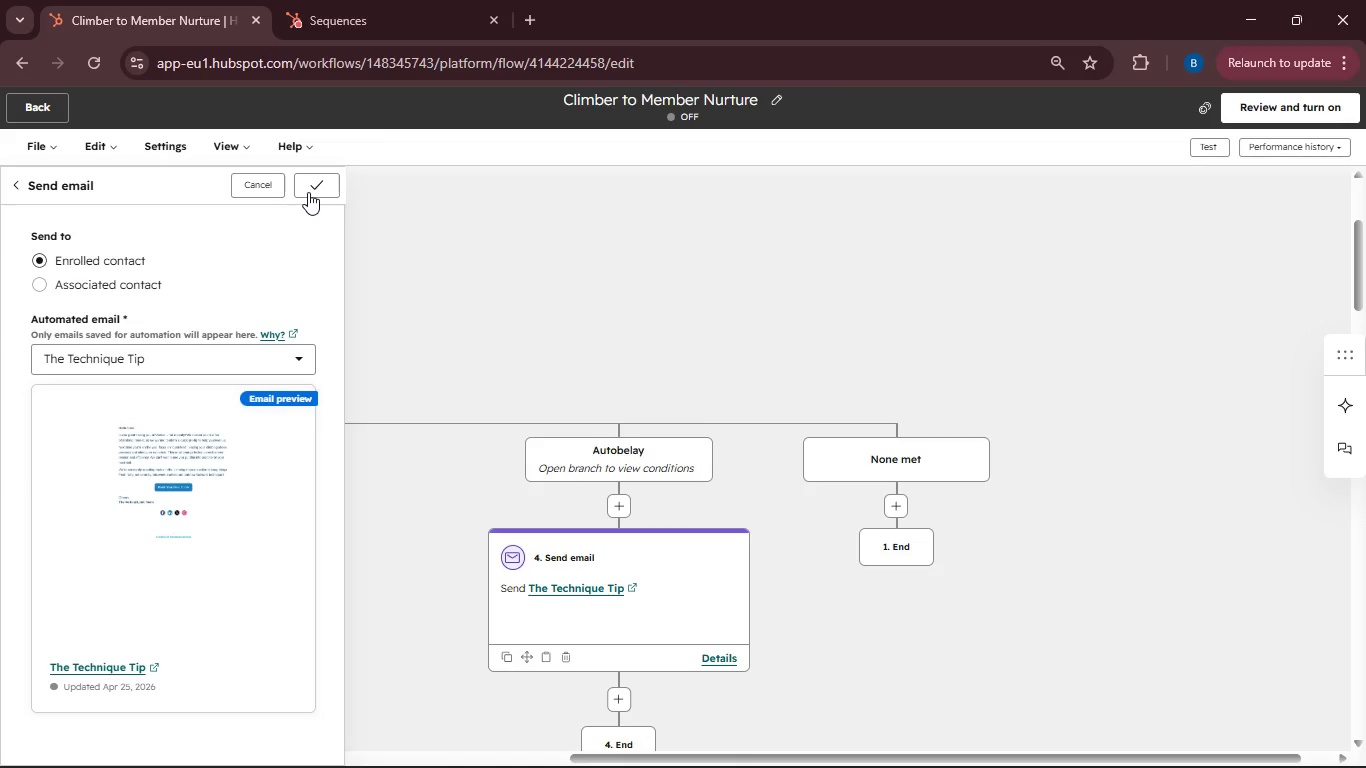 
scroll: coordinate [472, 392], scroll_direction: down, amount: 3.0
 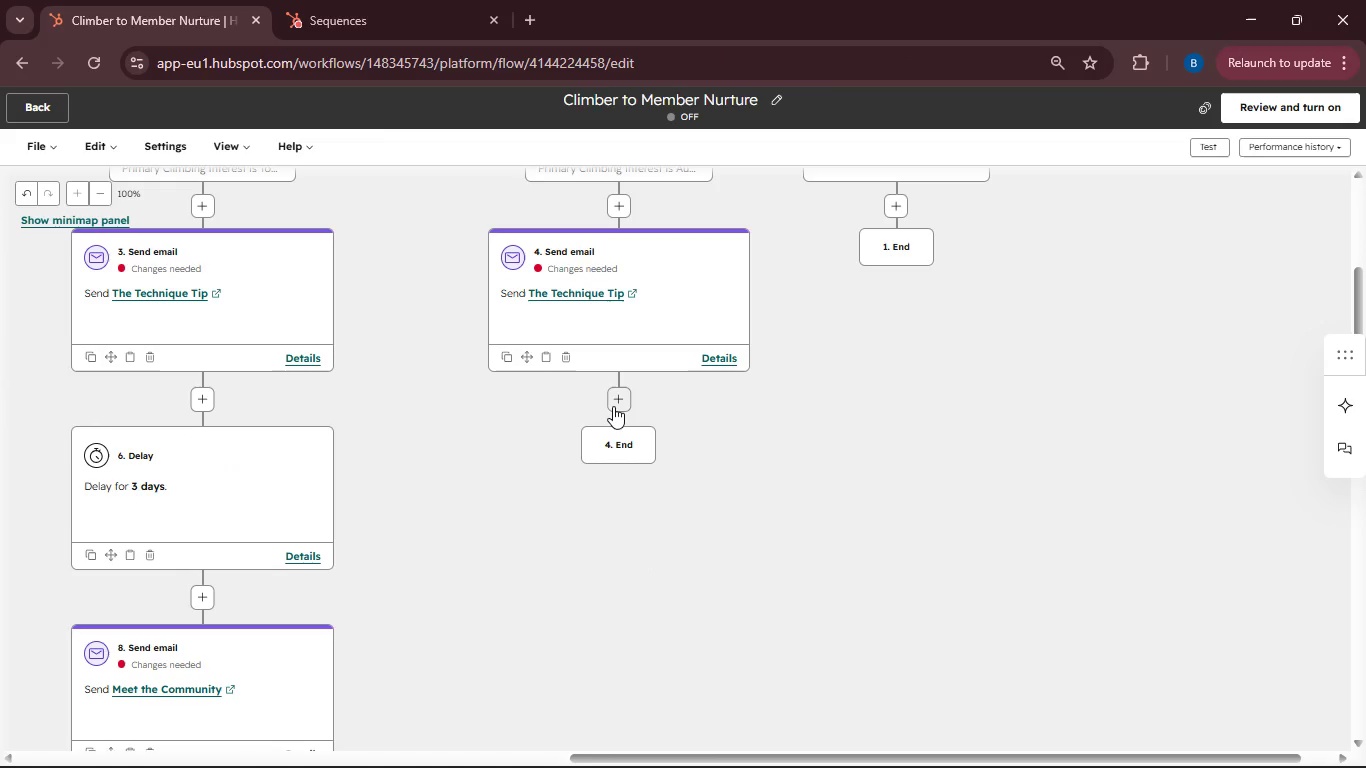 
left_click([613, 406])
 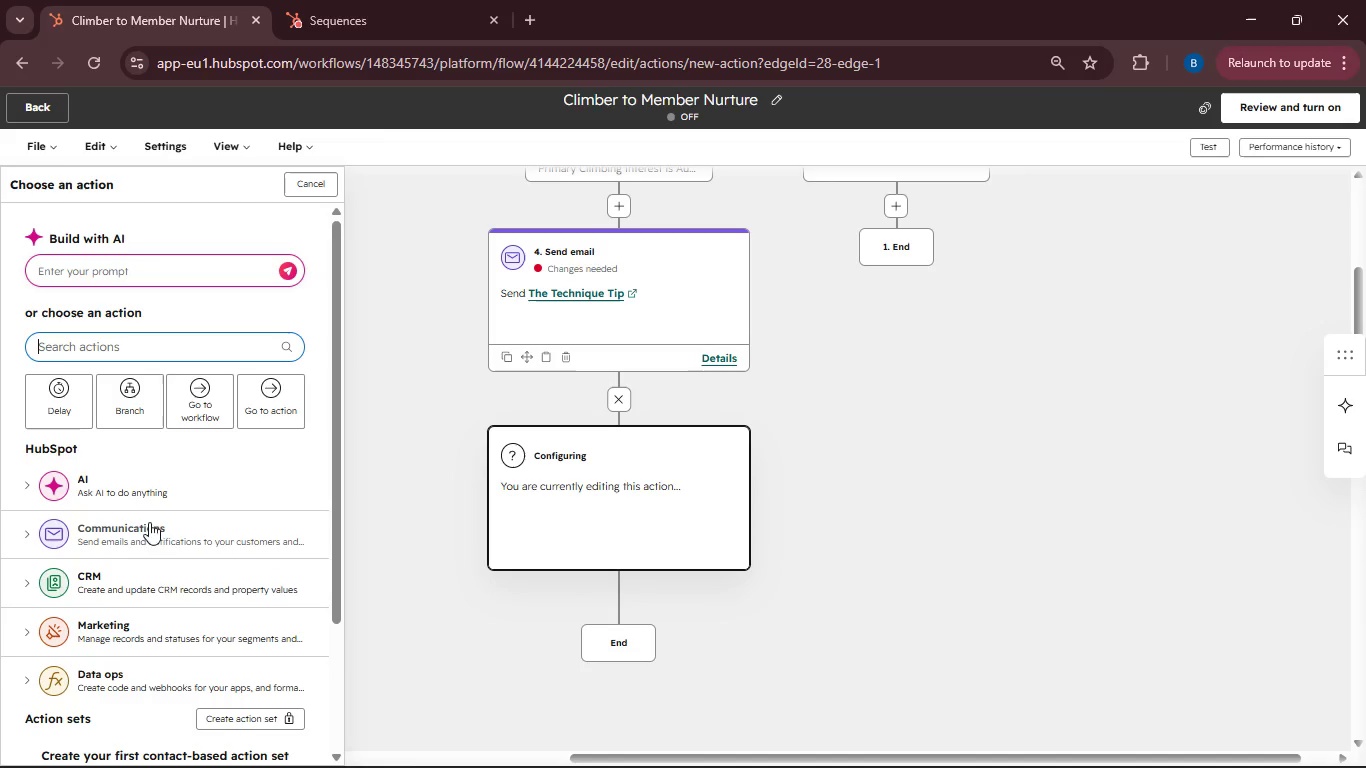 
left_click([64, 407])
 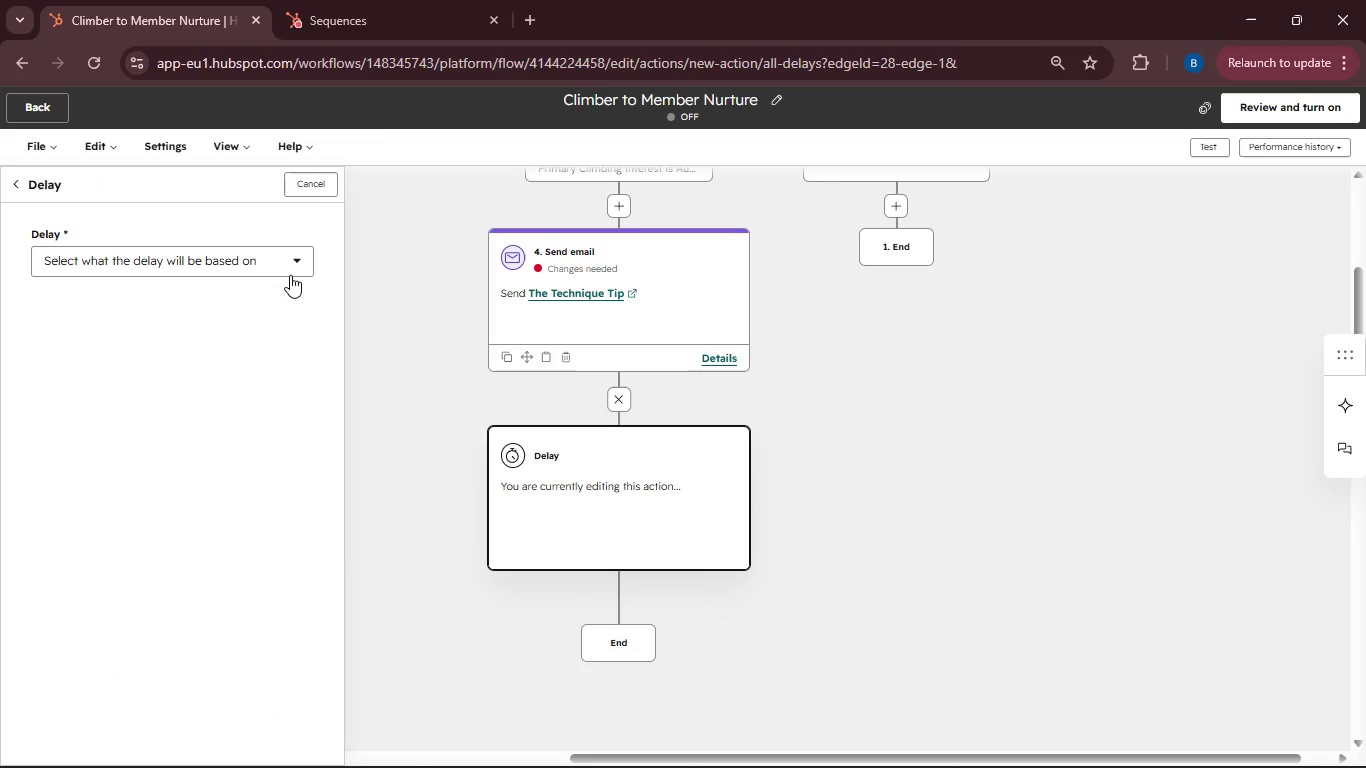 
left_click([294, 269])
 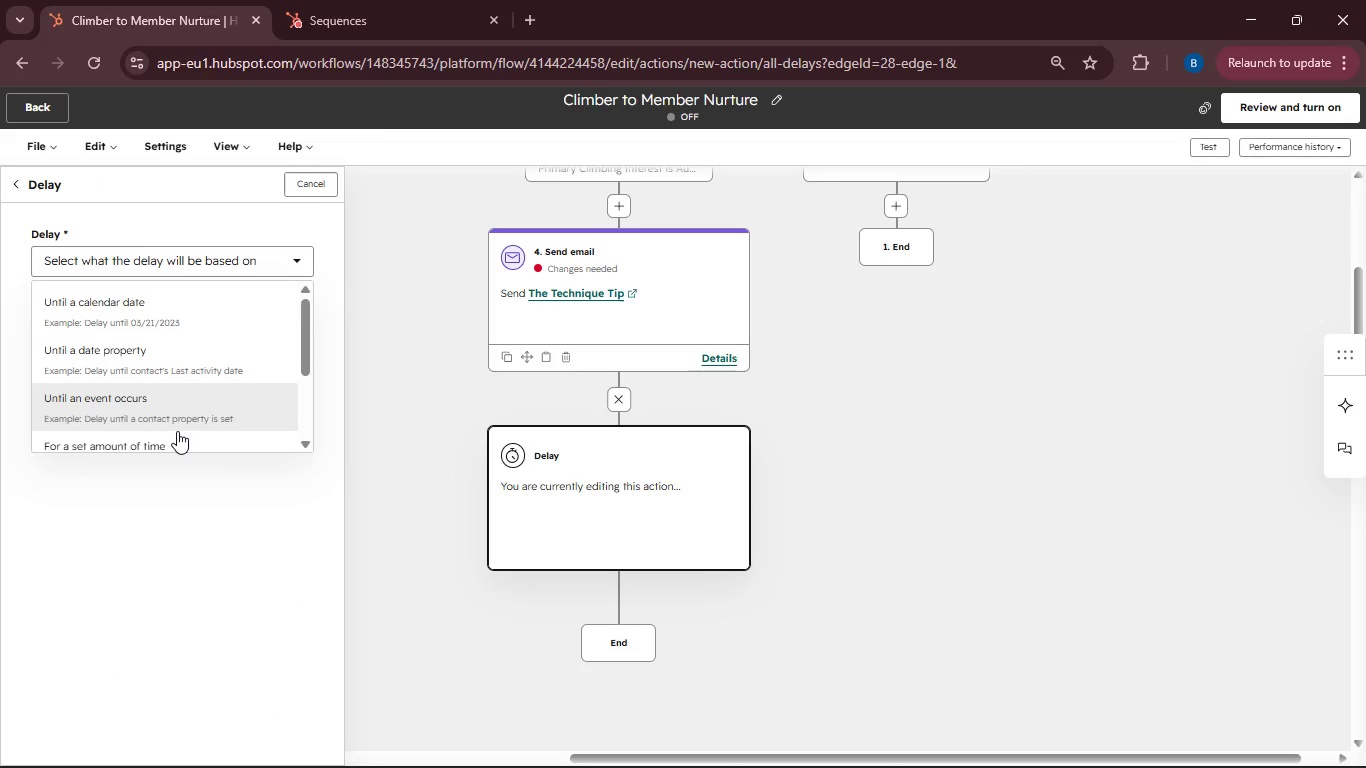 
left_click([163, 437])
 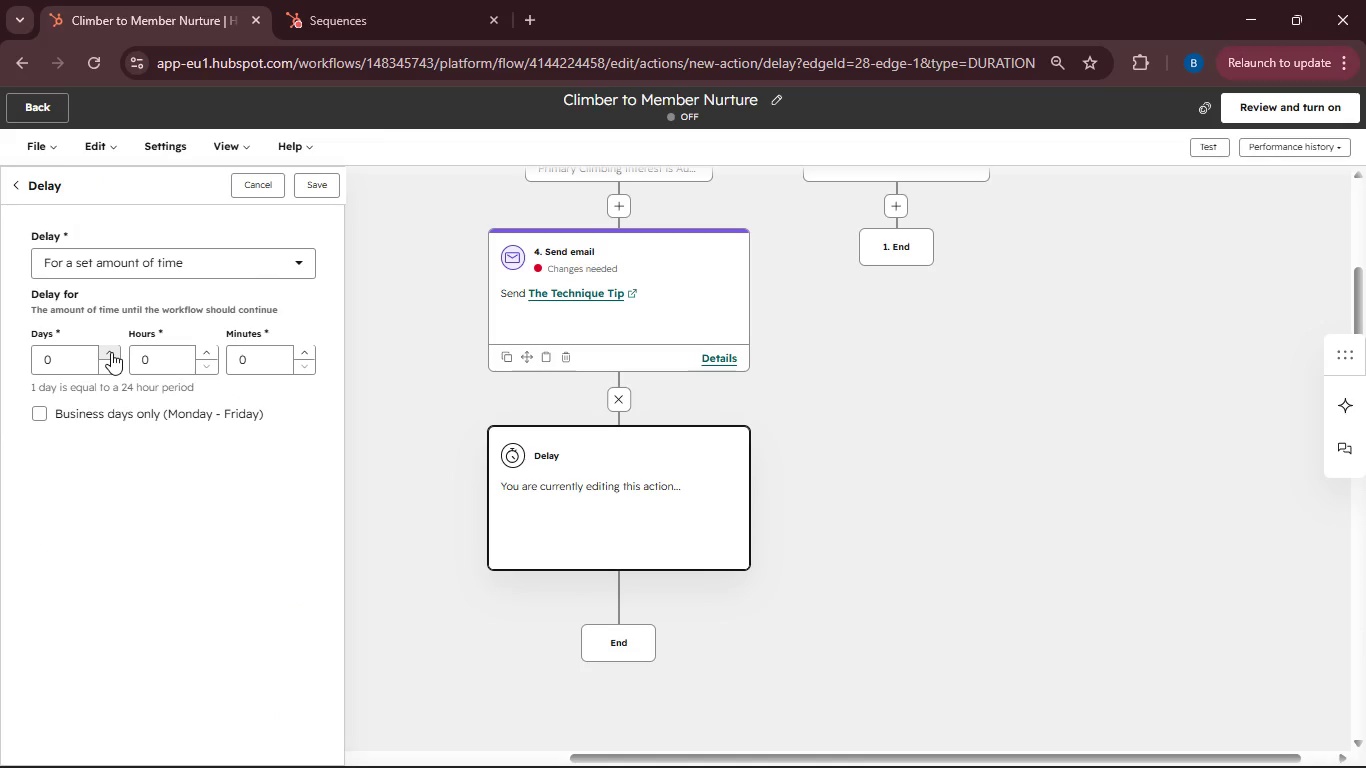 
double_click([111, 352])
 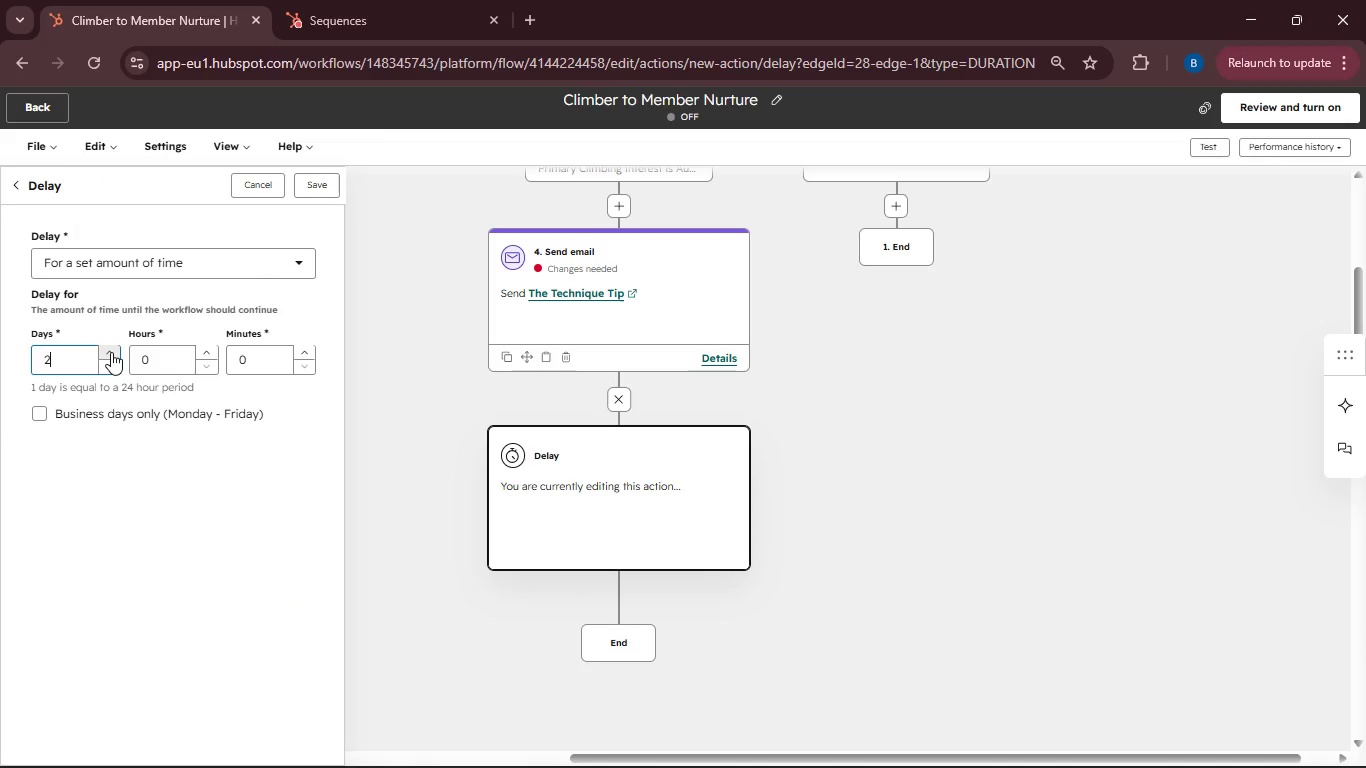 
left_click([111, 352])
 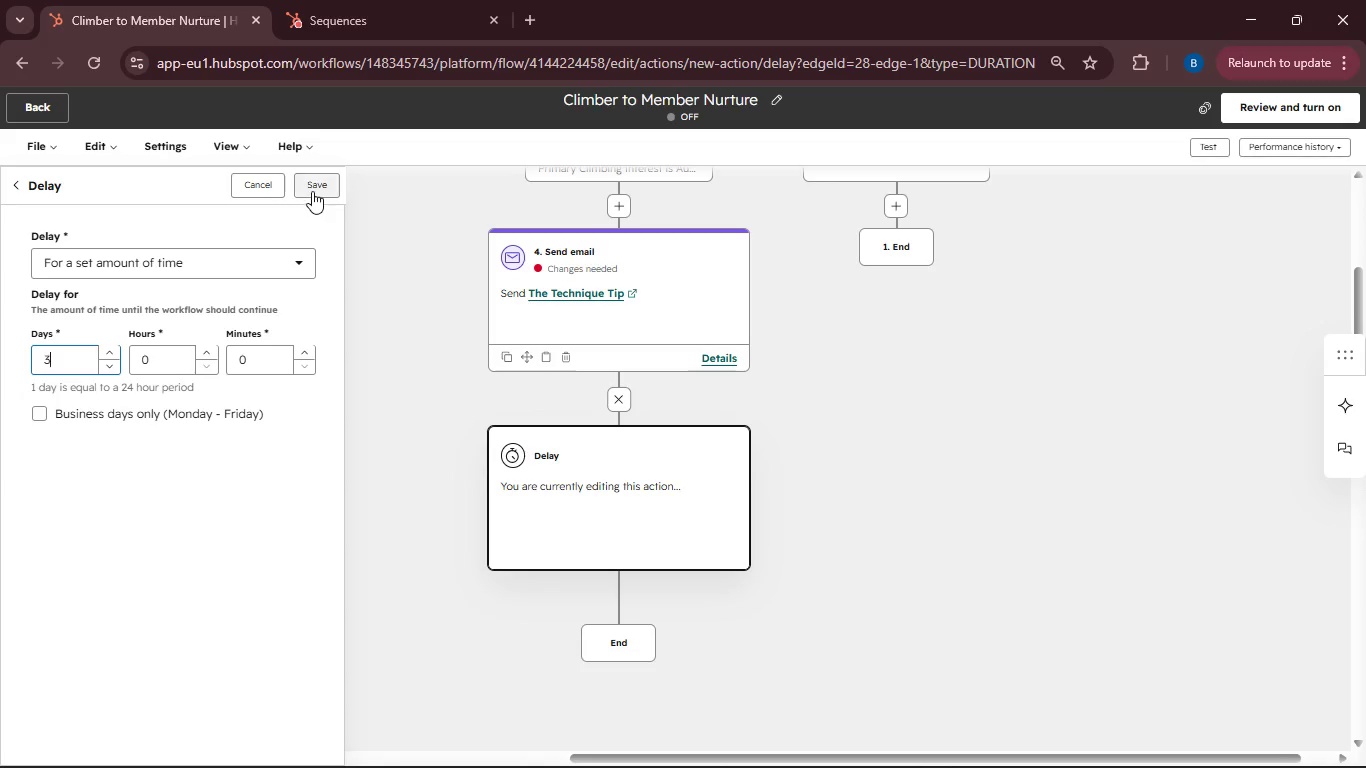 
left_click([312, 191])
 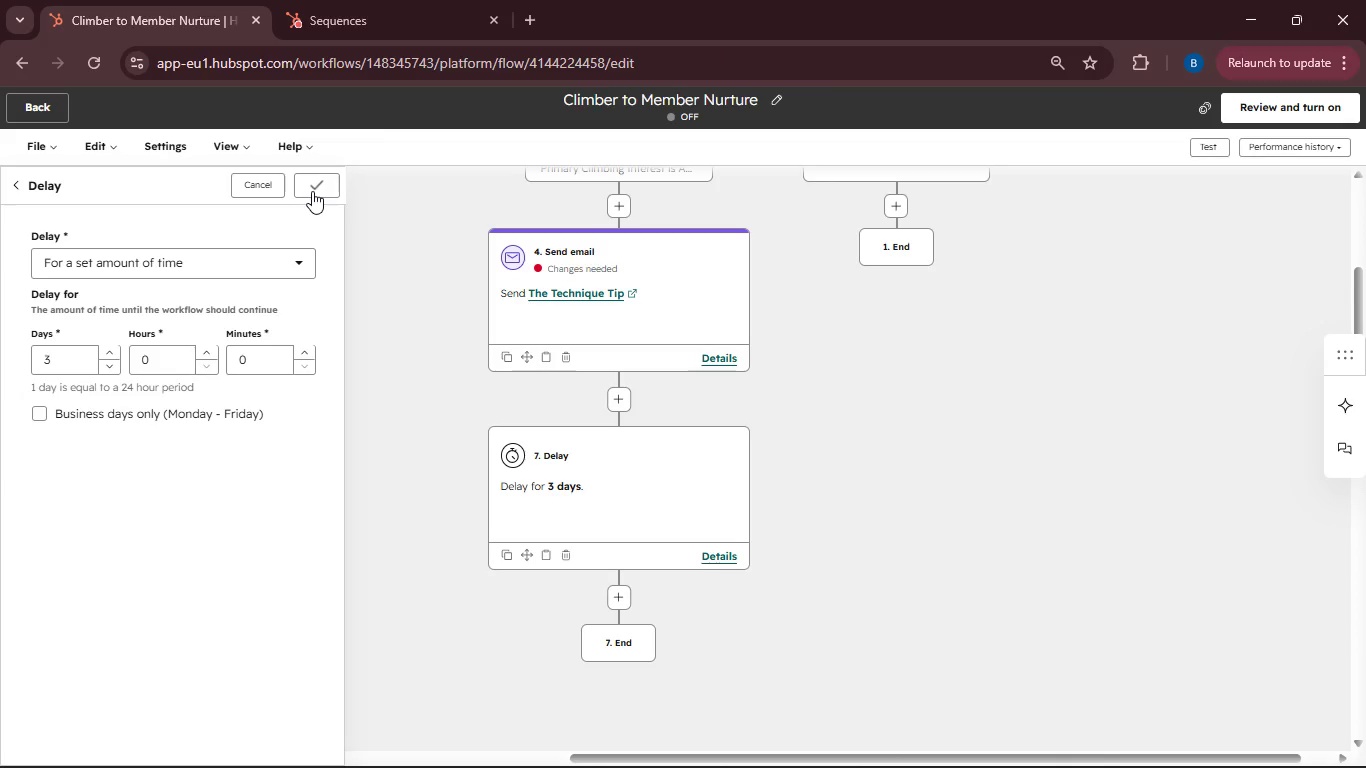 
wait(12.45)
 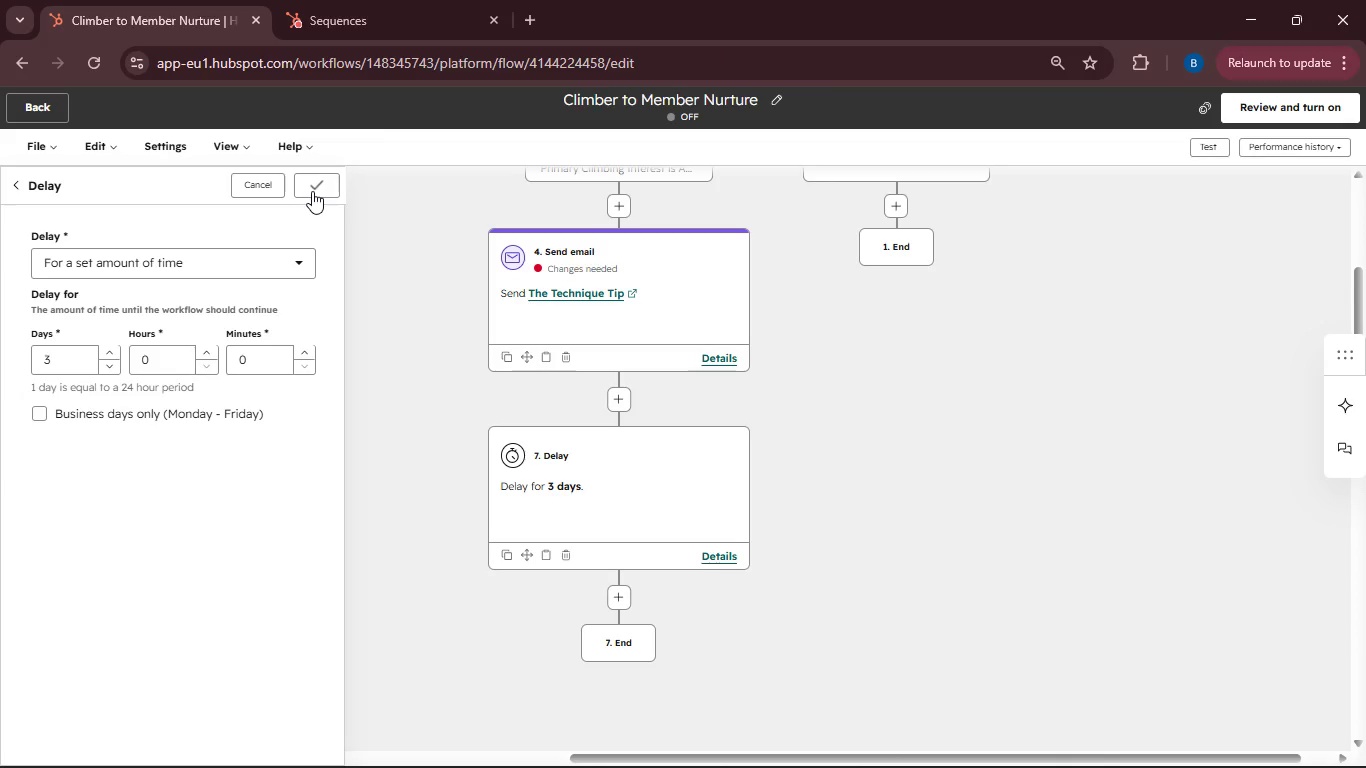 
scroll: coordinate [460, 493], scroll_direction: down, amount: 2.0
 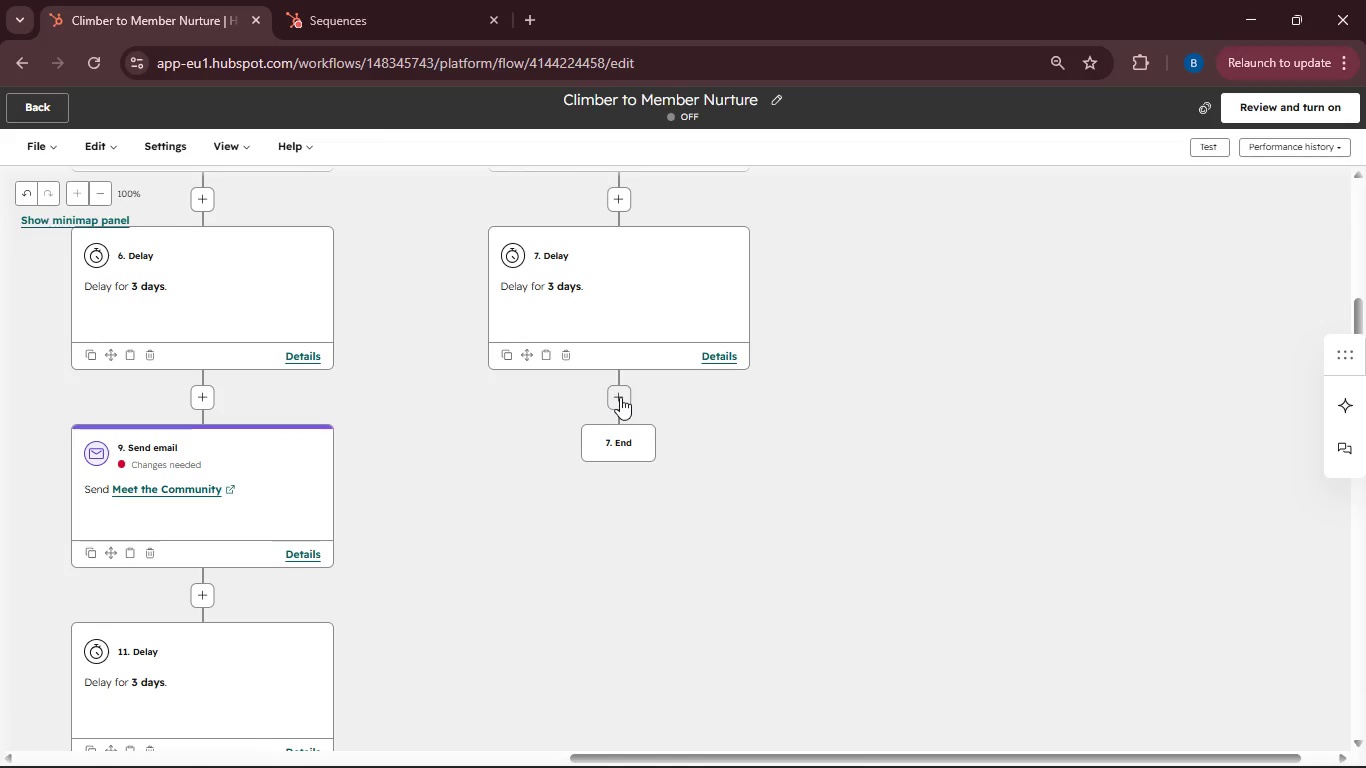 
left_click([620, 397])
 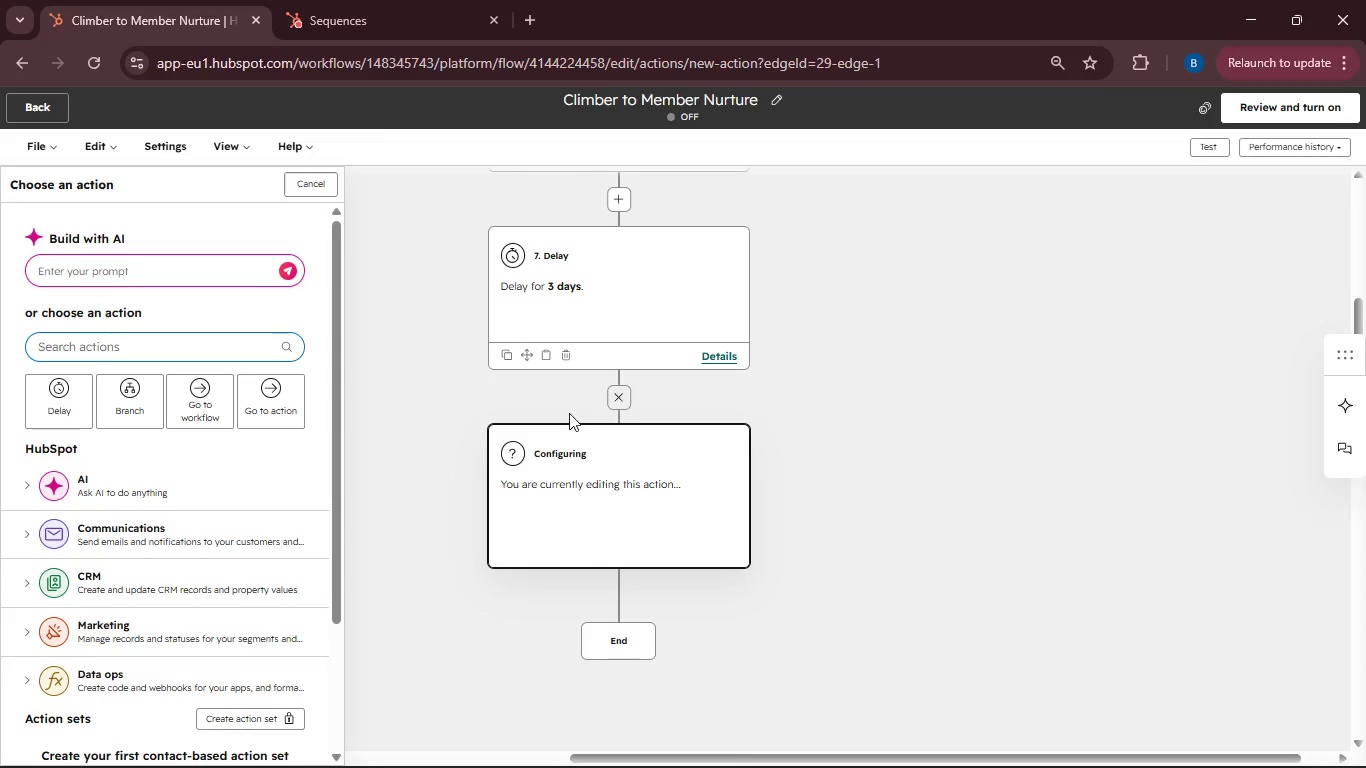 
left_click([188, 538])
 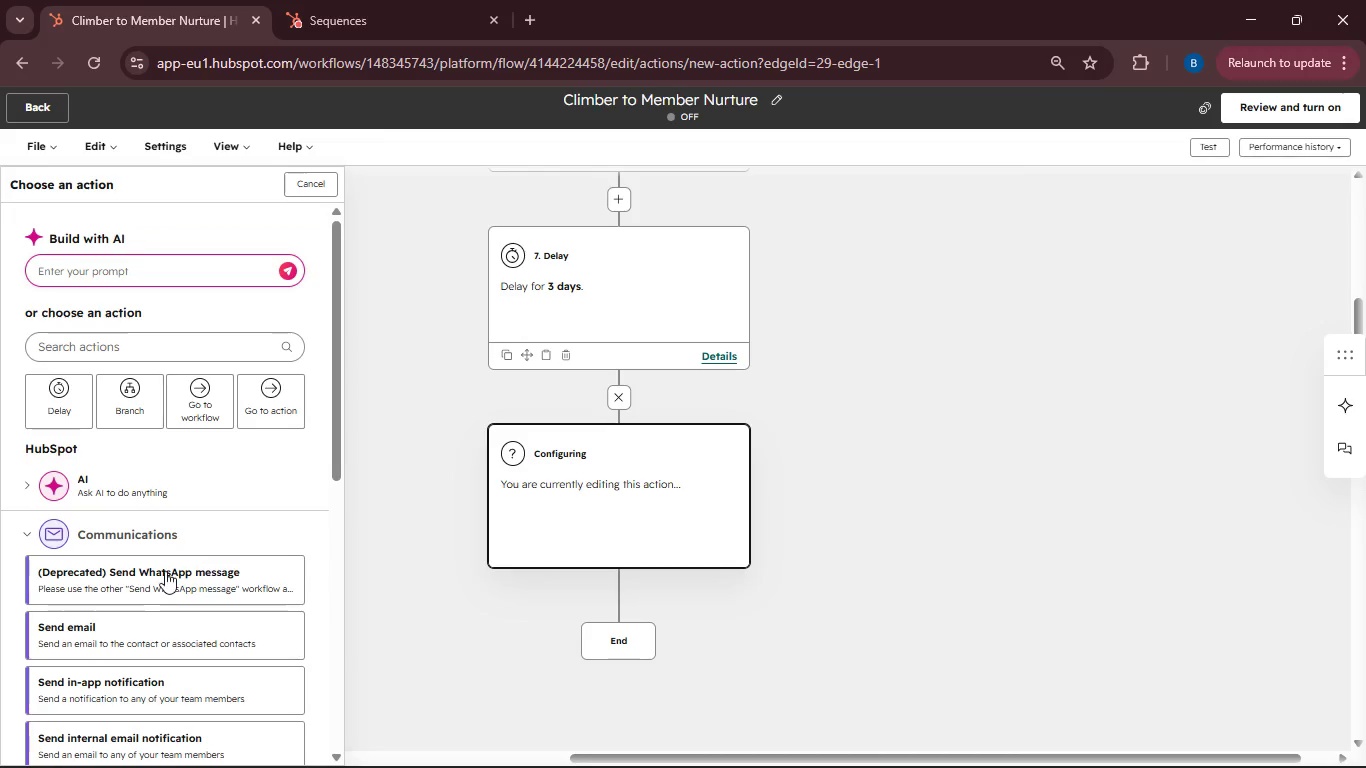 
left_click([85, 629])
 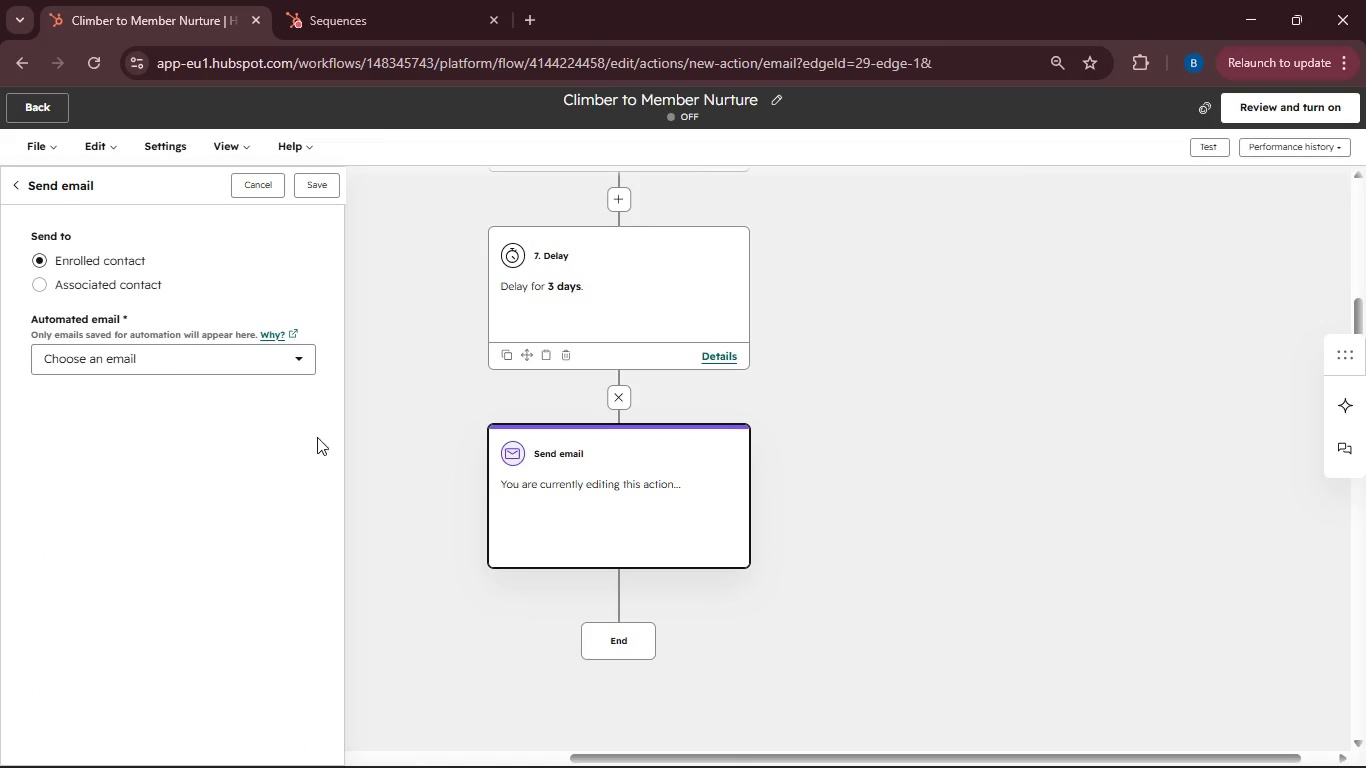 
left_click([294, 365])
 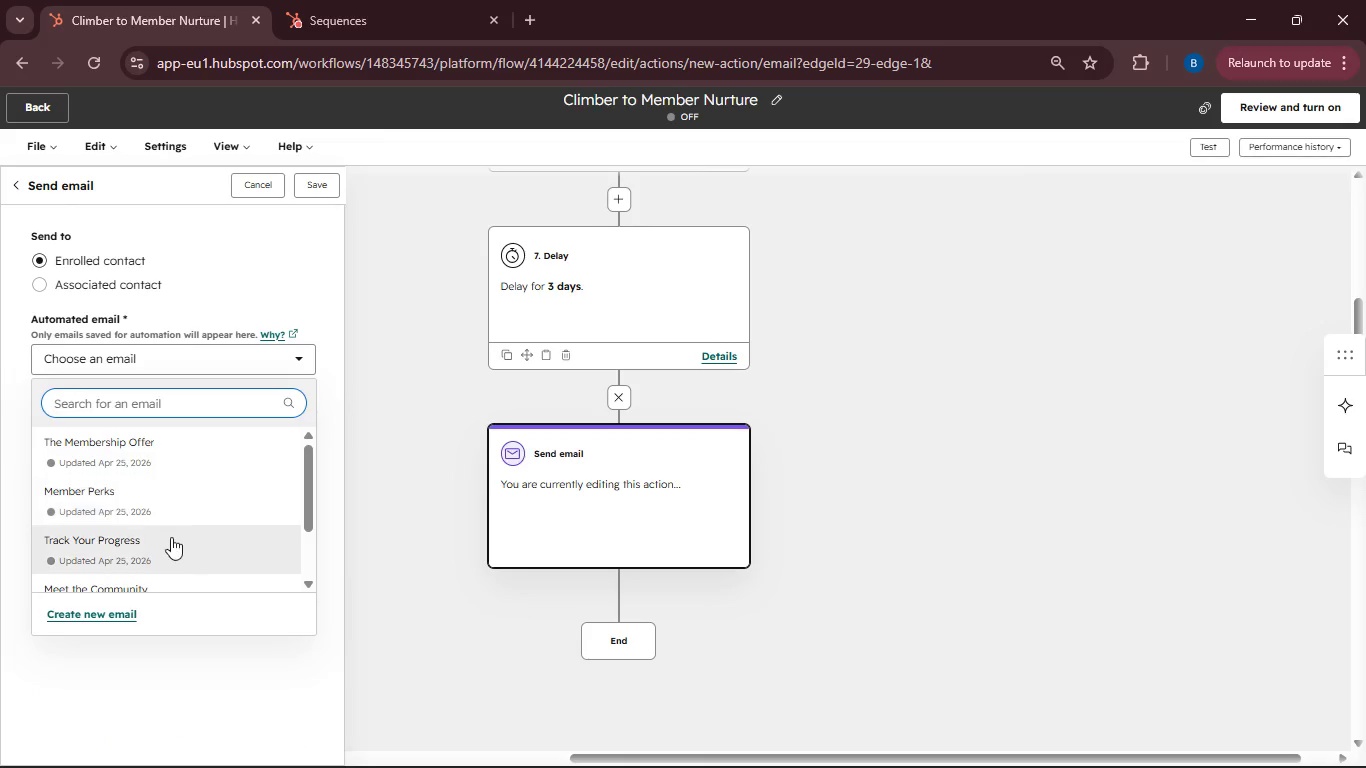 
scroll: coordinate [161, 543], scroll_direction: down, amount: 1.0
 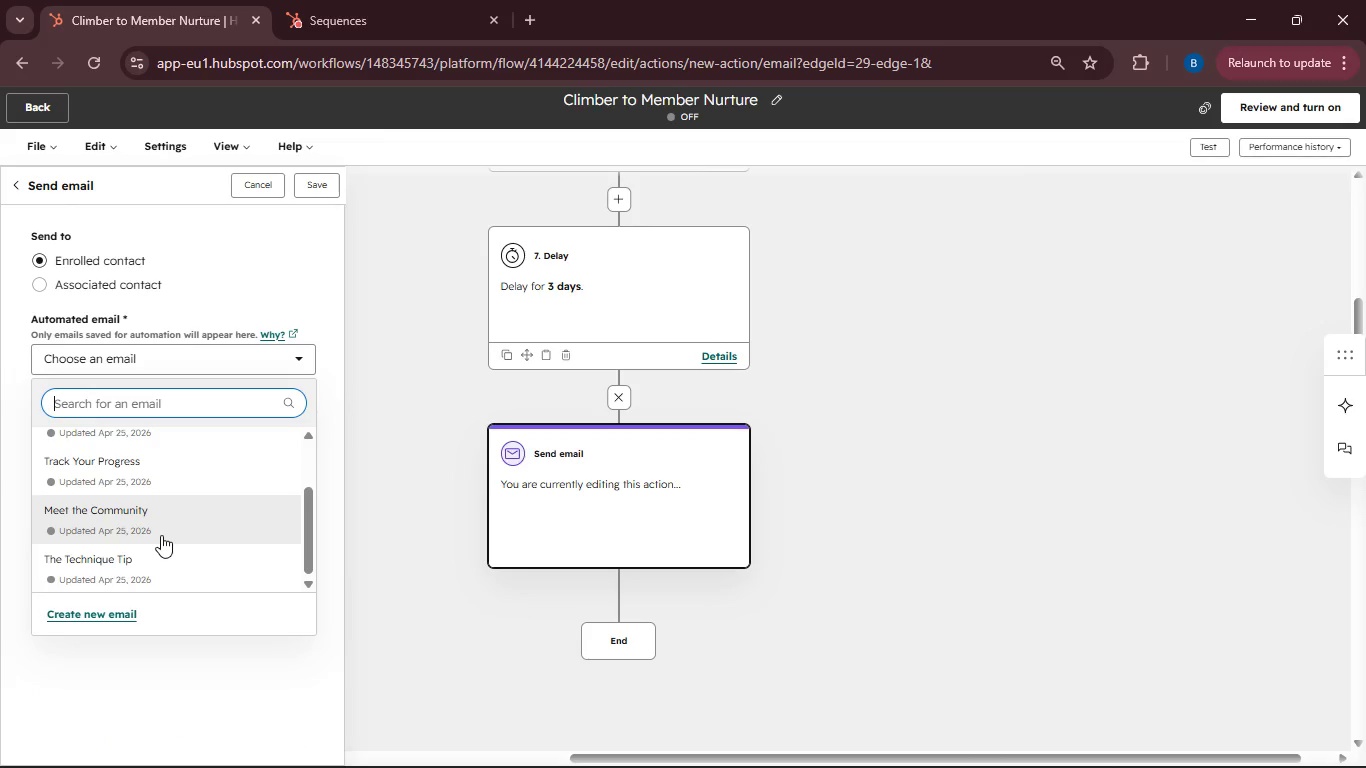 
scroll: coordinate [486, 415], scroll_direction: up, amount: 1.0
 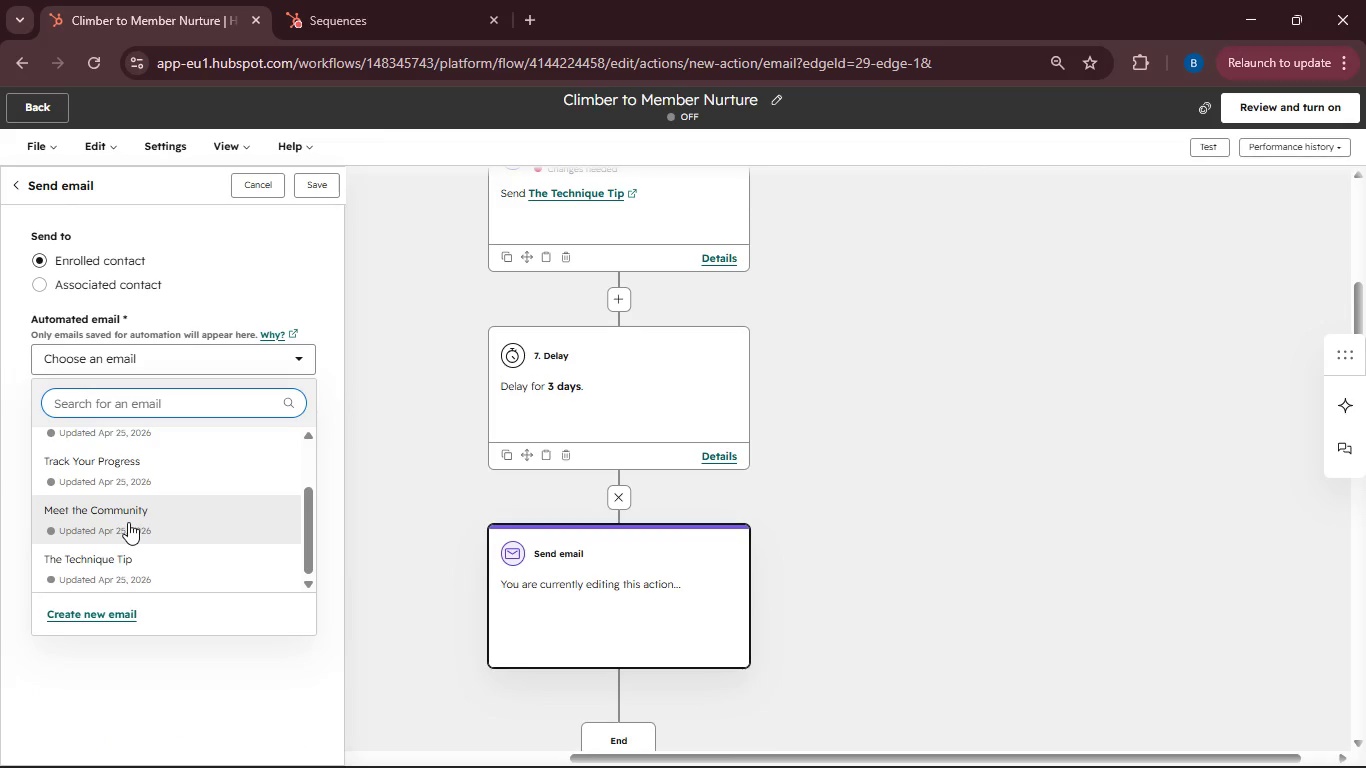 
left_click([128, 522])
 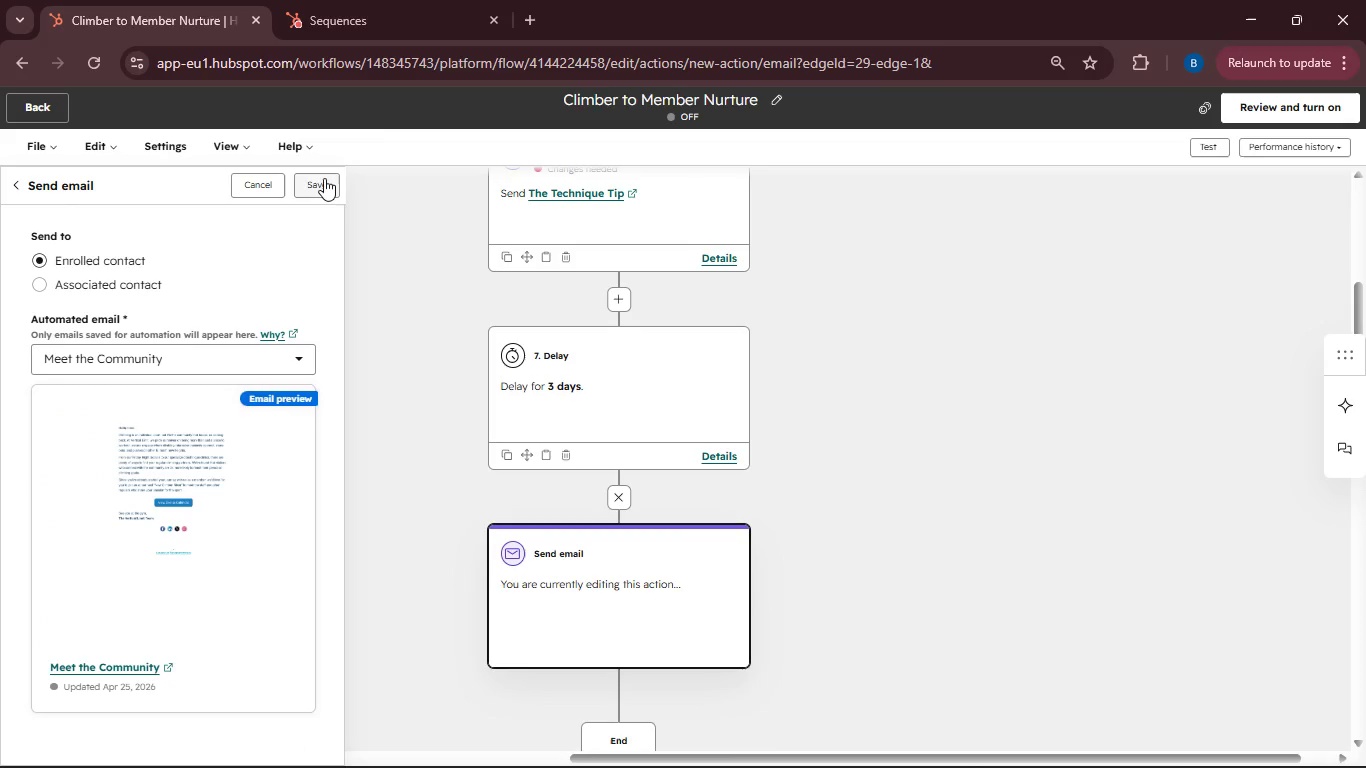 
left_click([323, 178])
 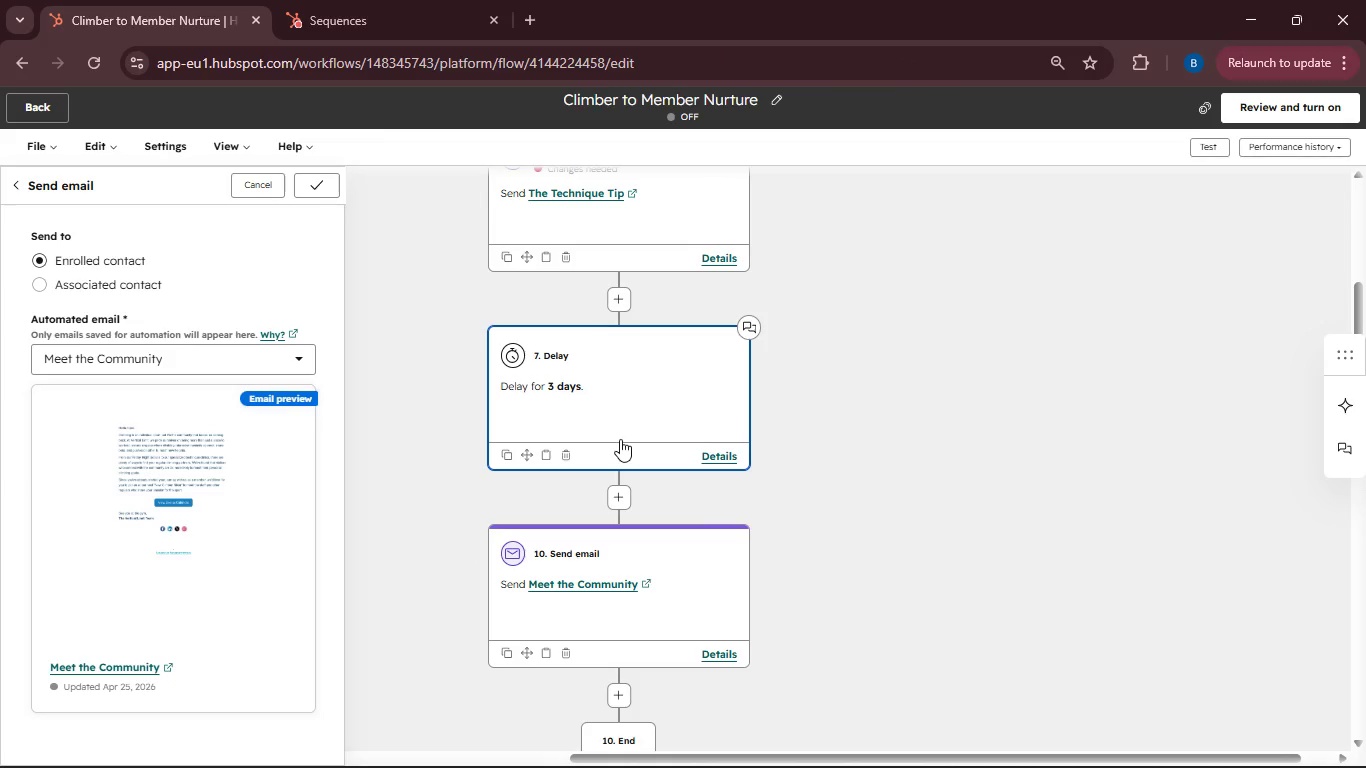 
wait(12.45)
 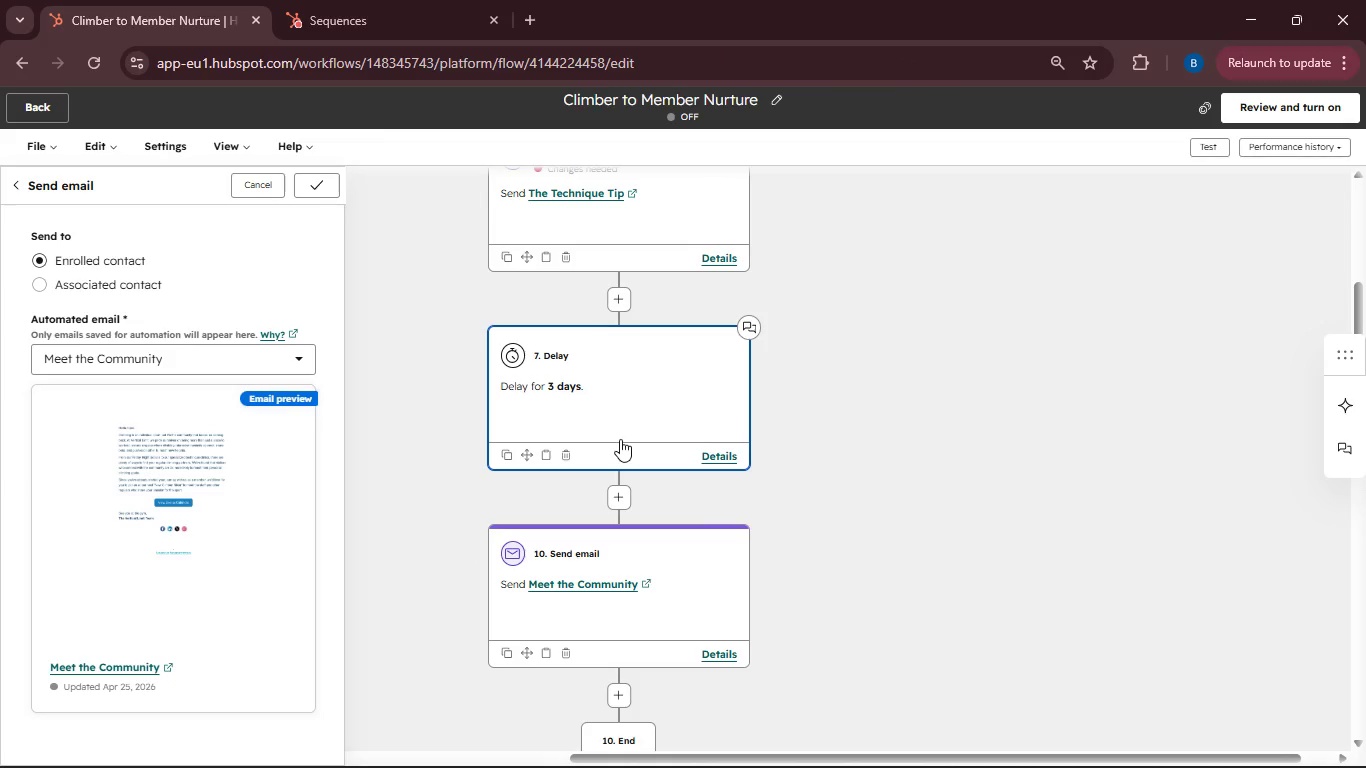 
scroll: coordinate [620, 439], scroll_direction: down, amount: 2.0
 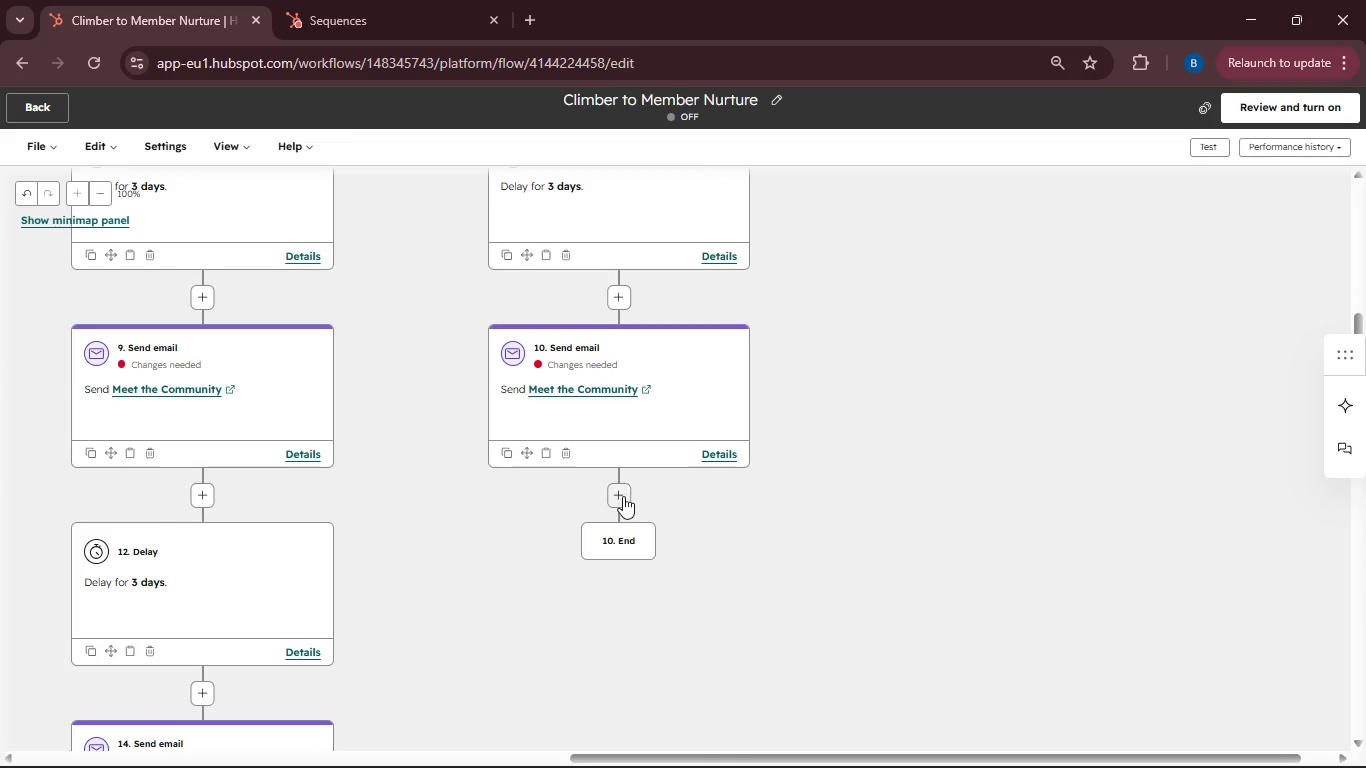 
left_click([623, 496])
 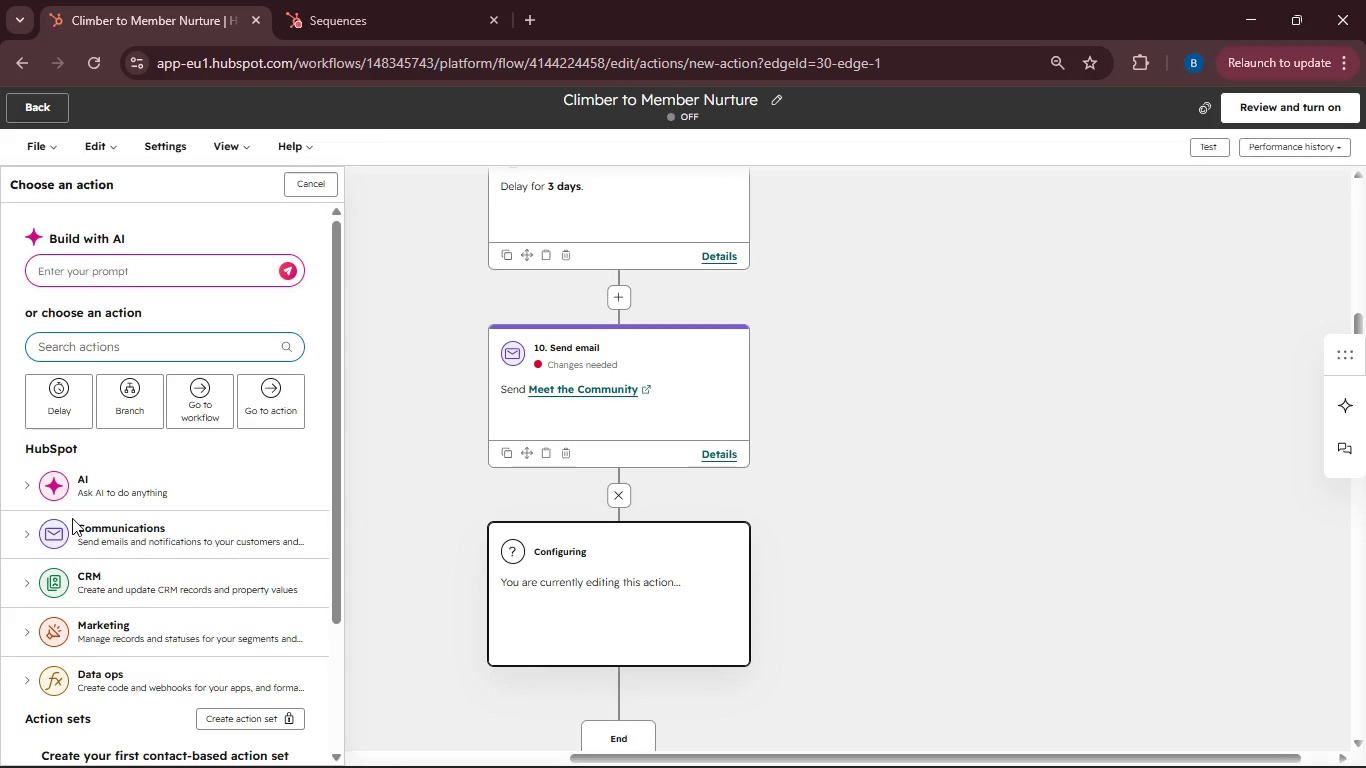 
left_click([46, 414])
 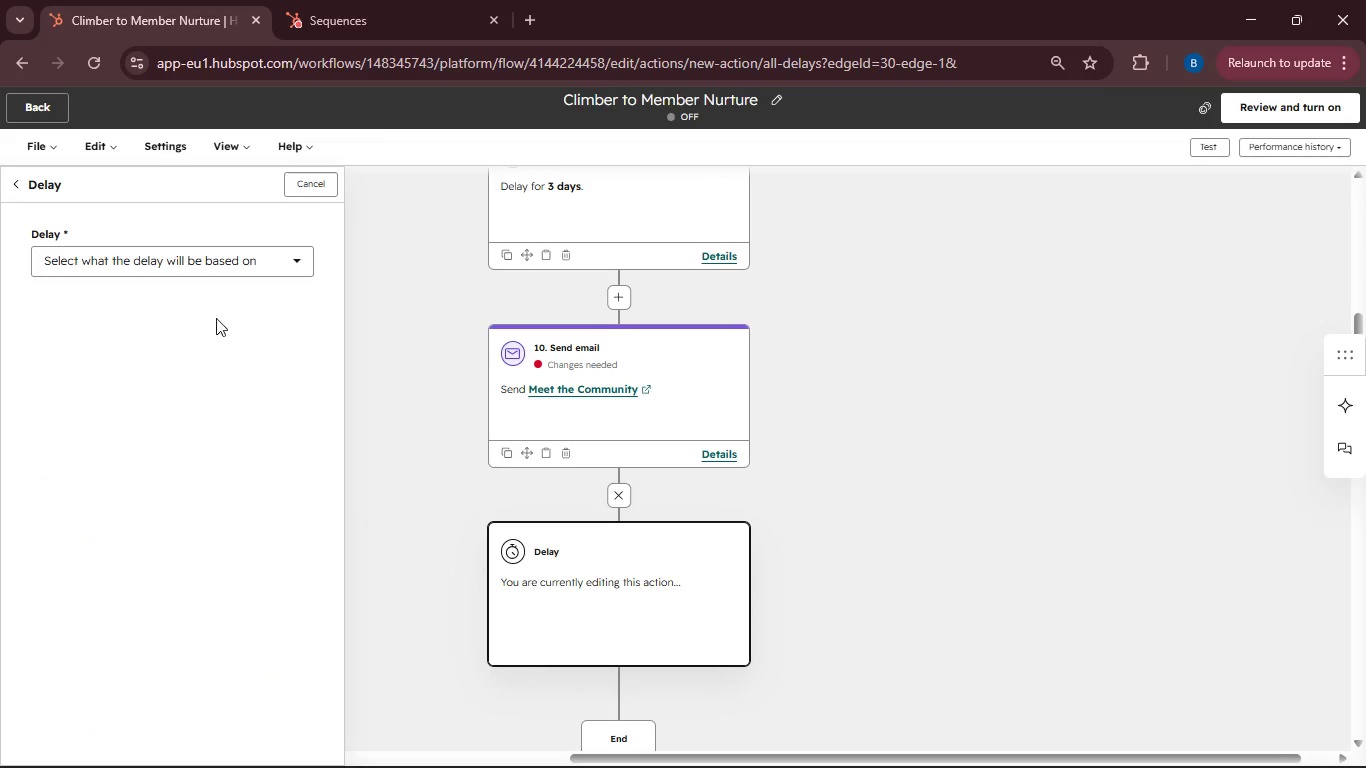 
left_click([300, 264])
 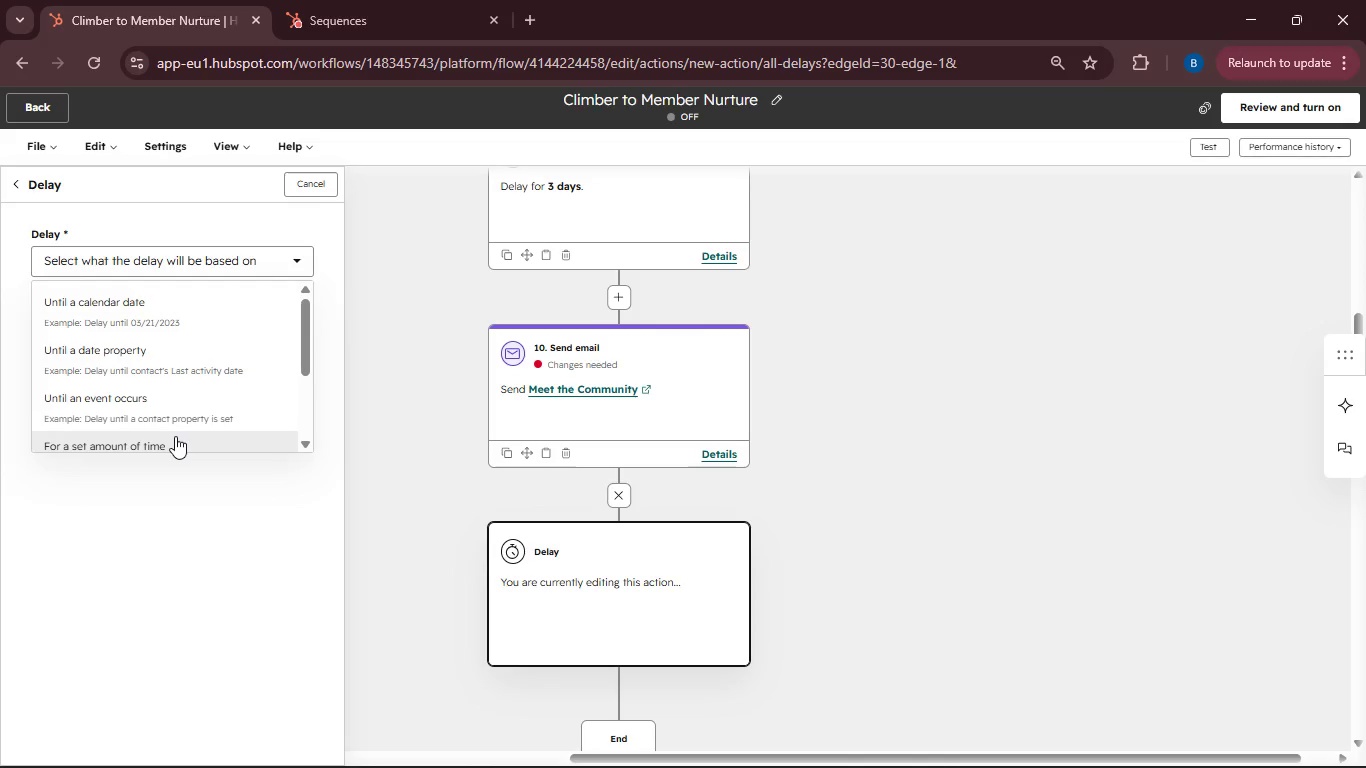 
left_click([172, 437])
 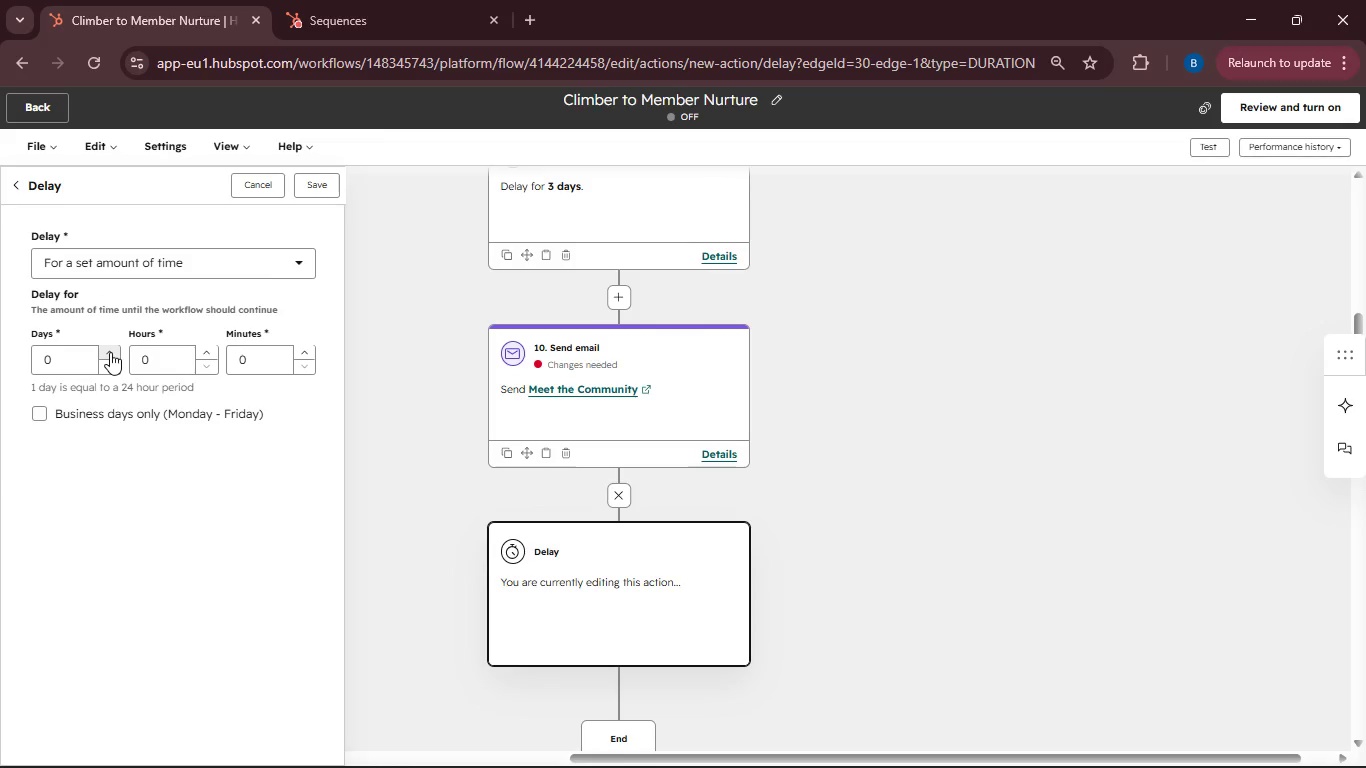 
double_click([110, 352])
 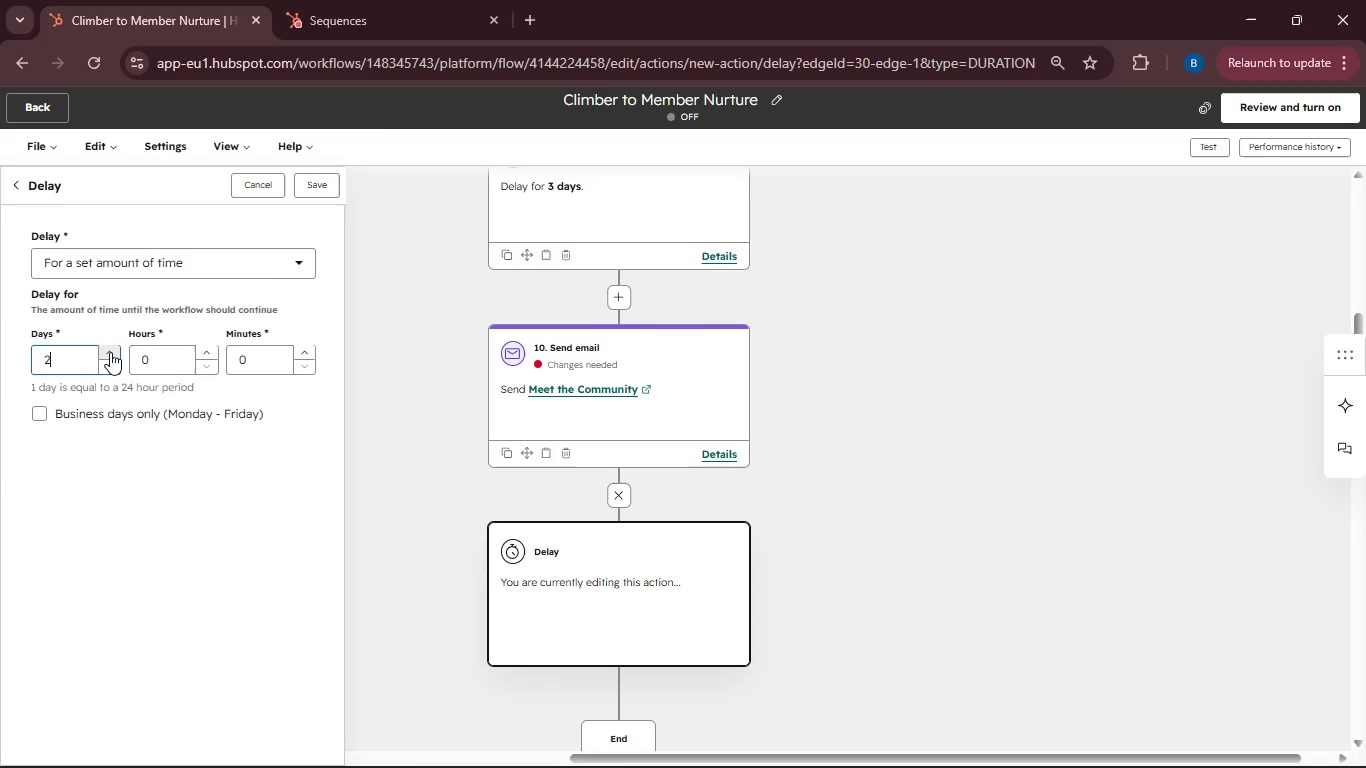 
left_click([110, 352])
 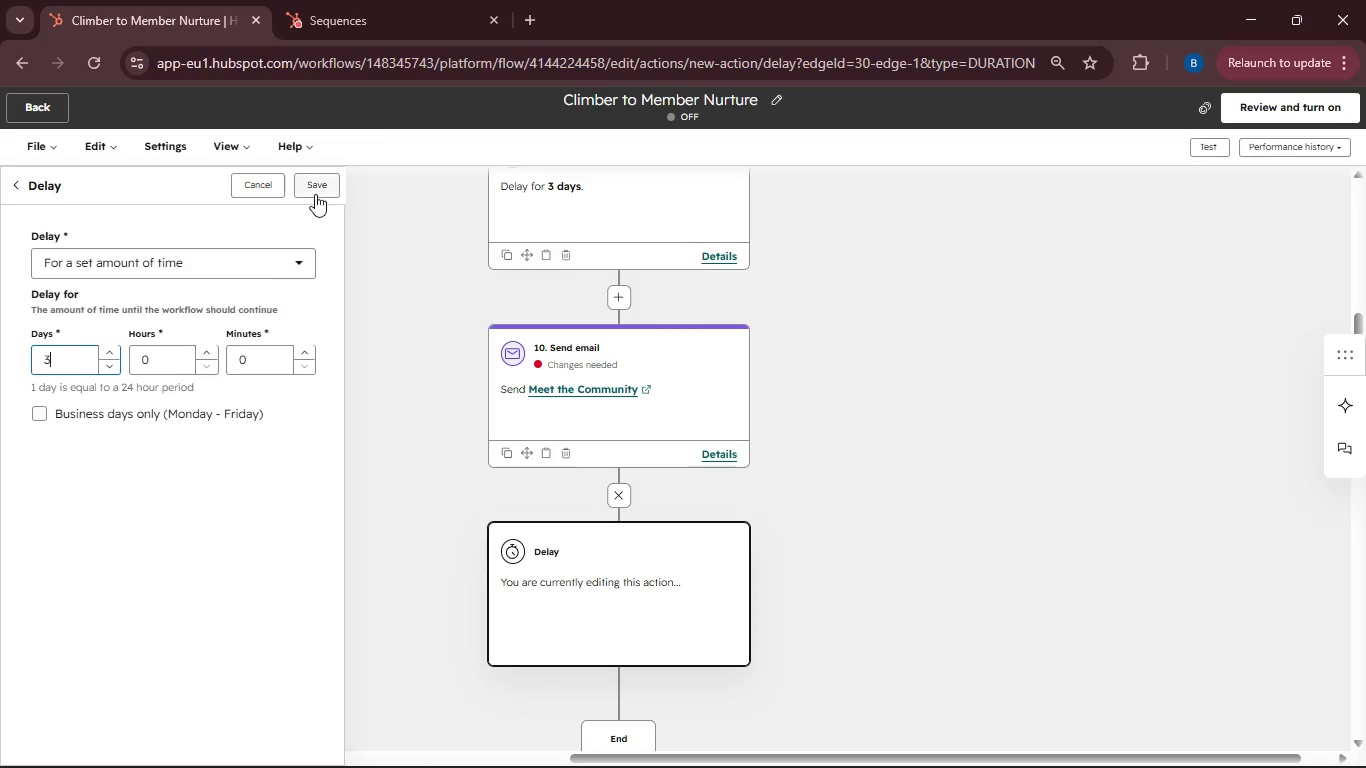 
left_click([315, 193])
 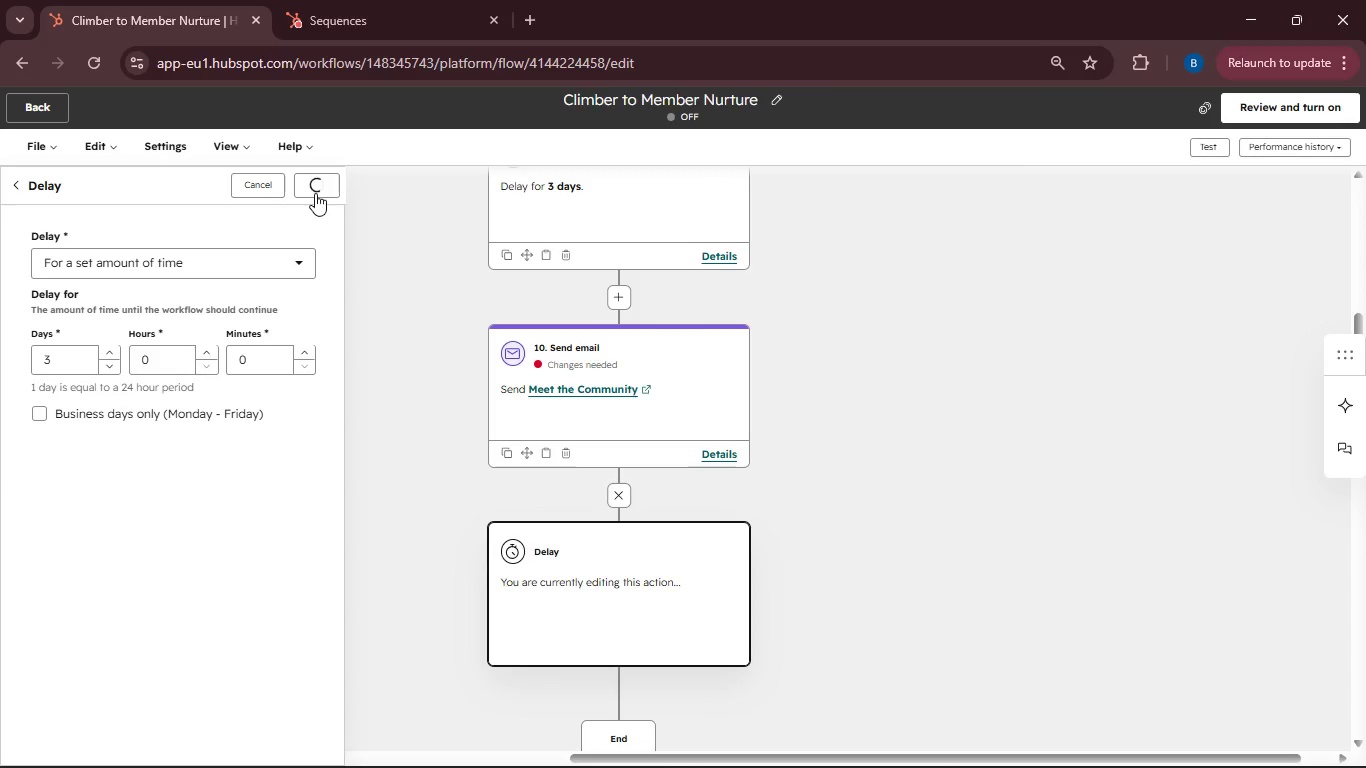 
wait(11.01)
 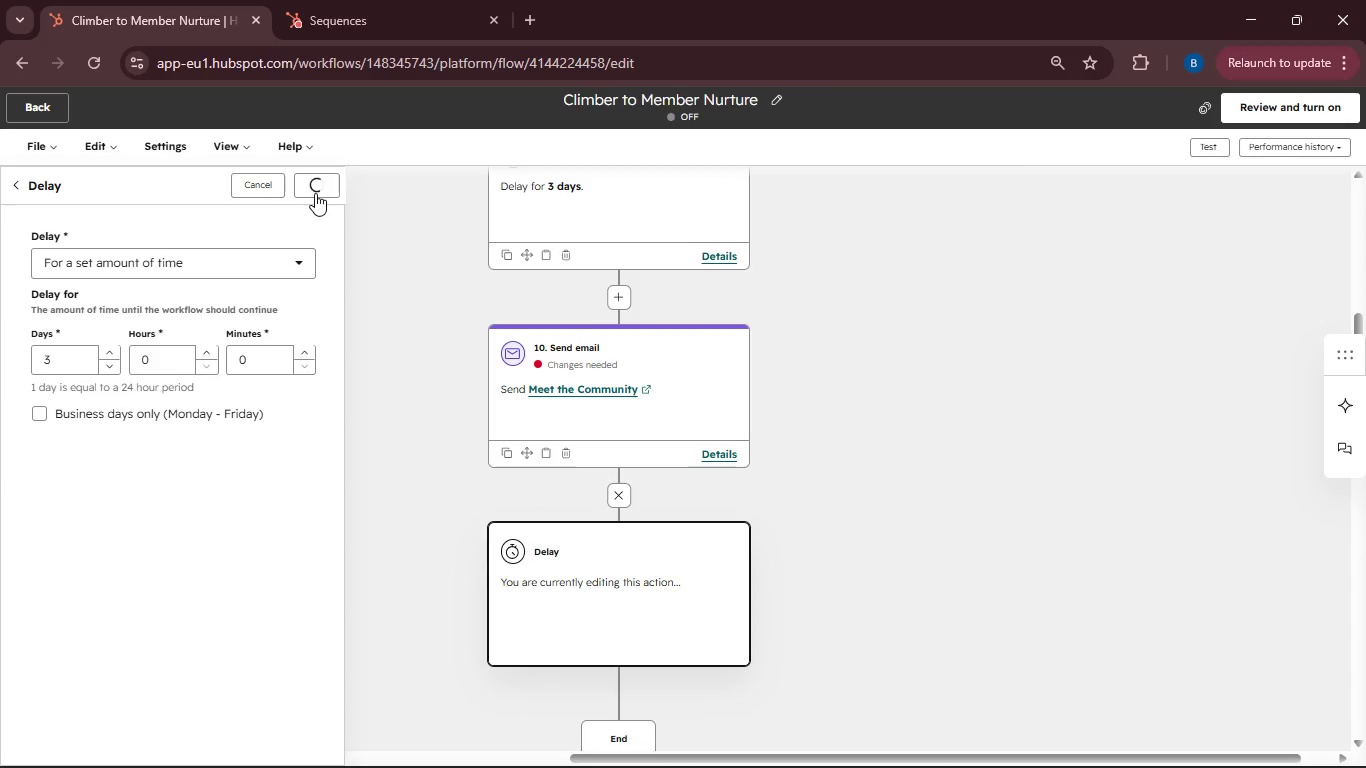 
scroll: coordinate [474, 433], scroll_direction: down, amount: 3.0
 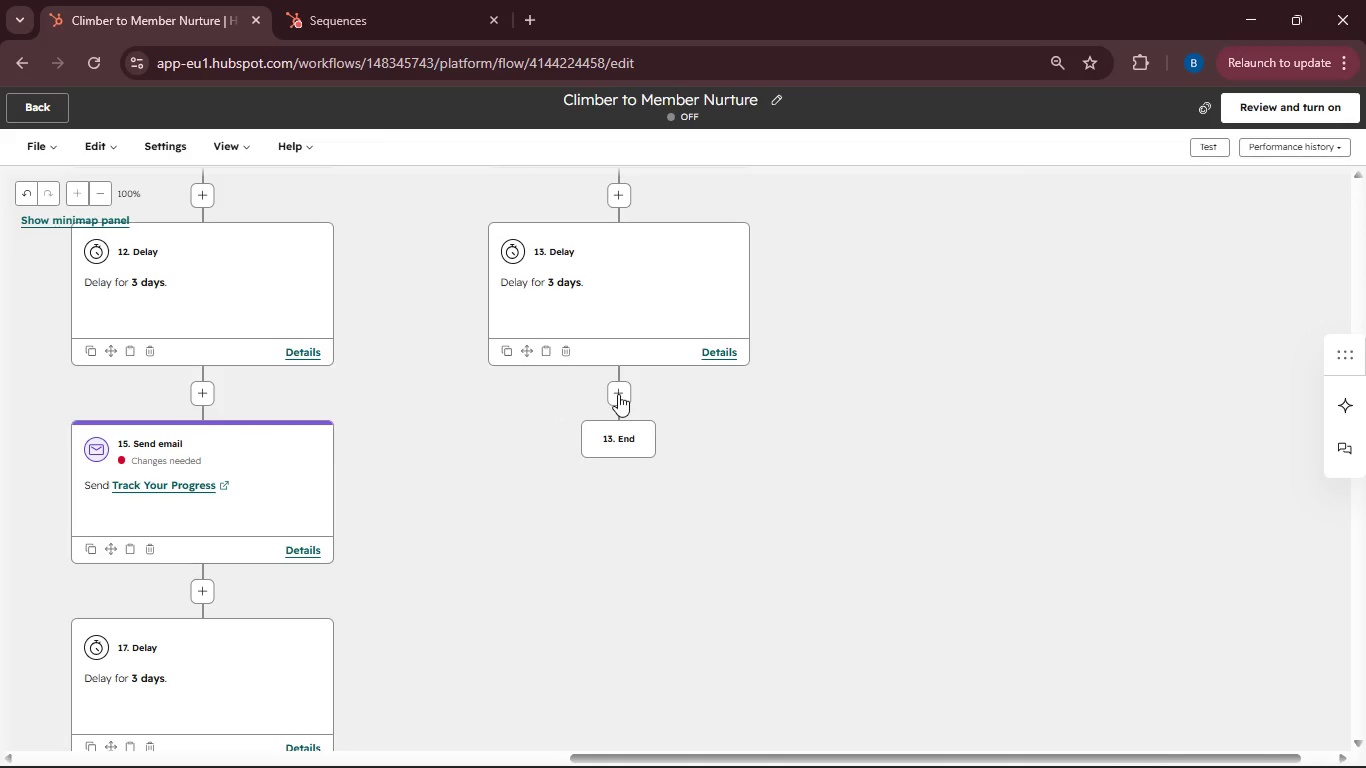 
left_click([618, 394])
 